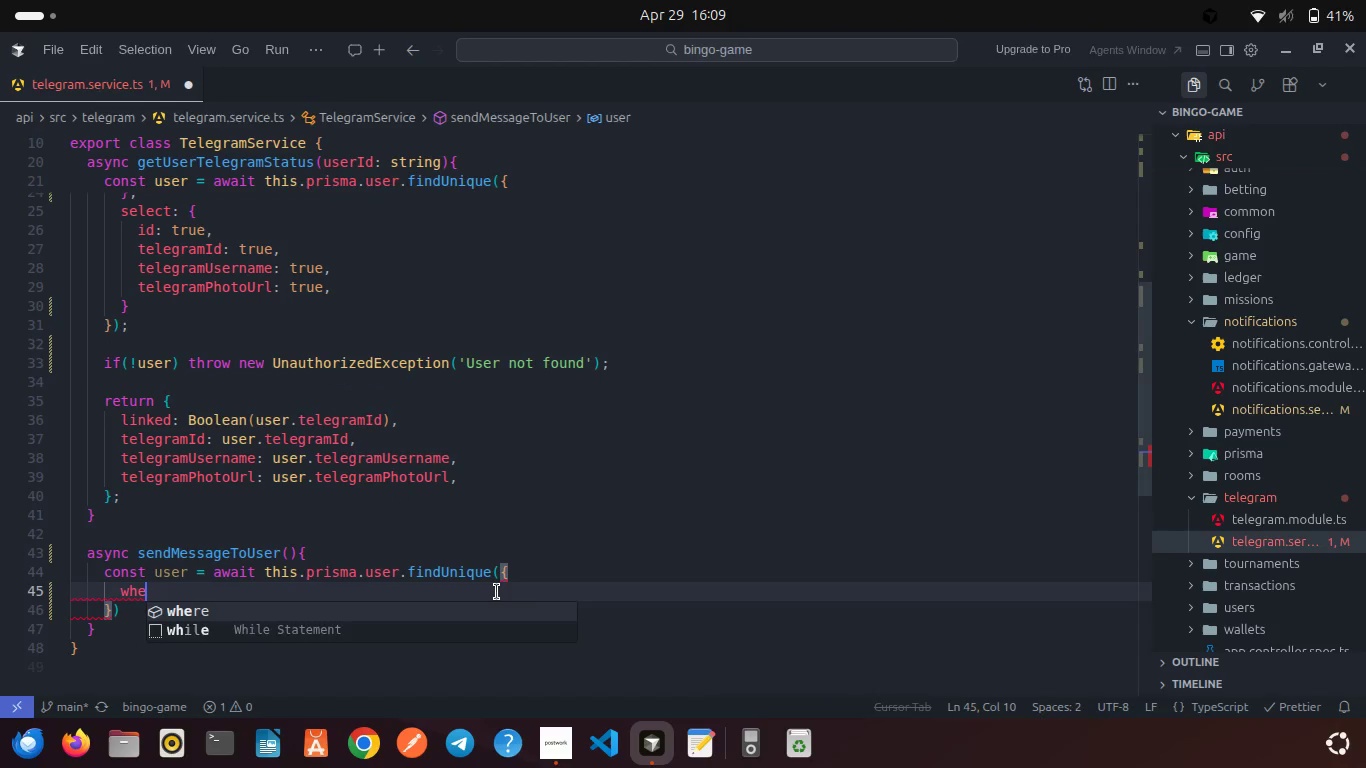 
key(Enter)
 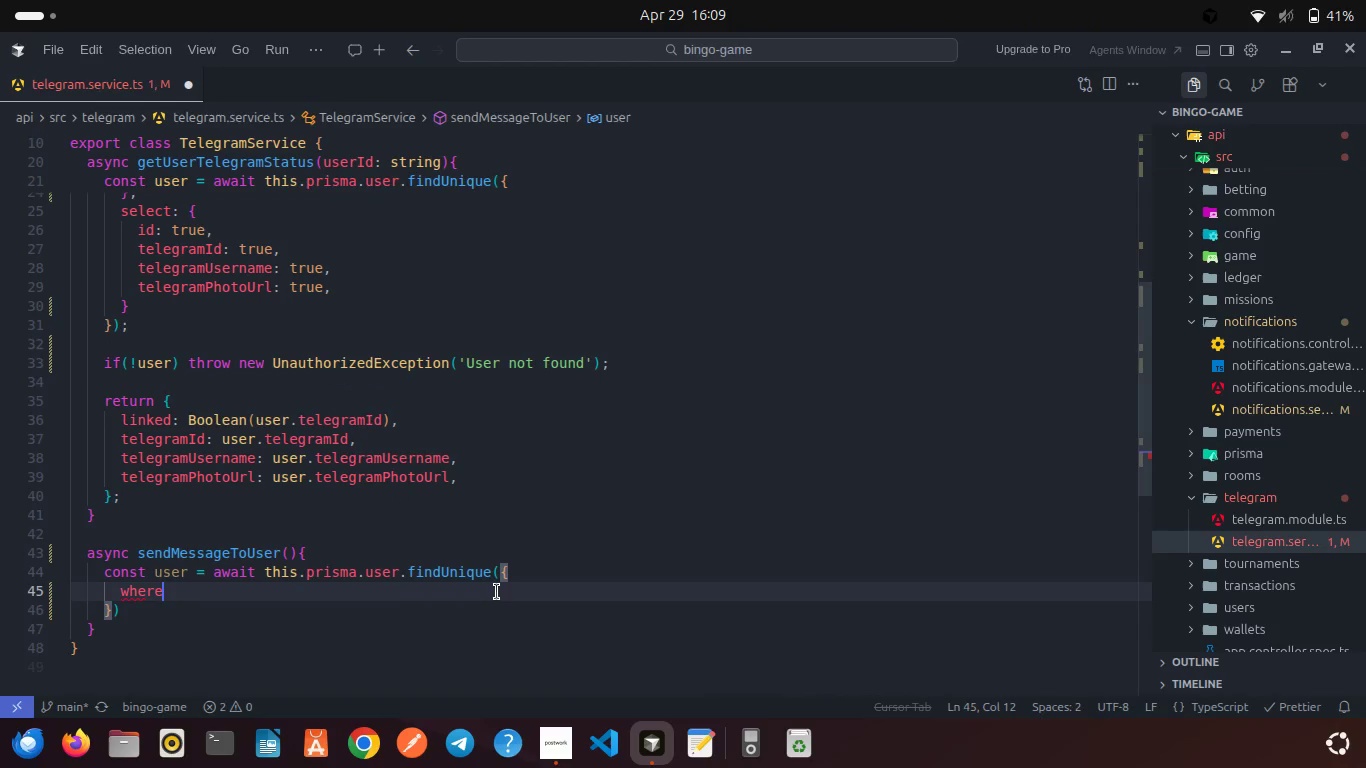 
type(: { id: userI)
 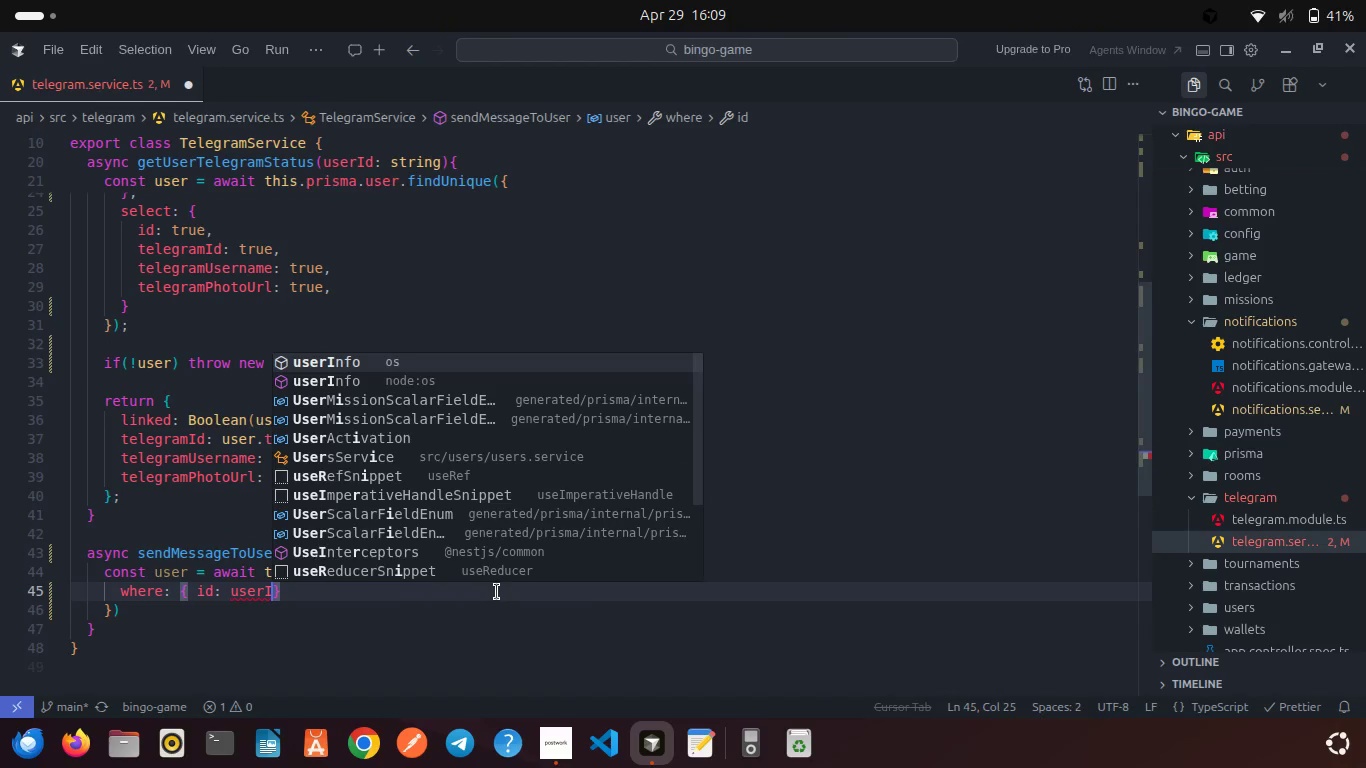 
left_click([346, 627])
 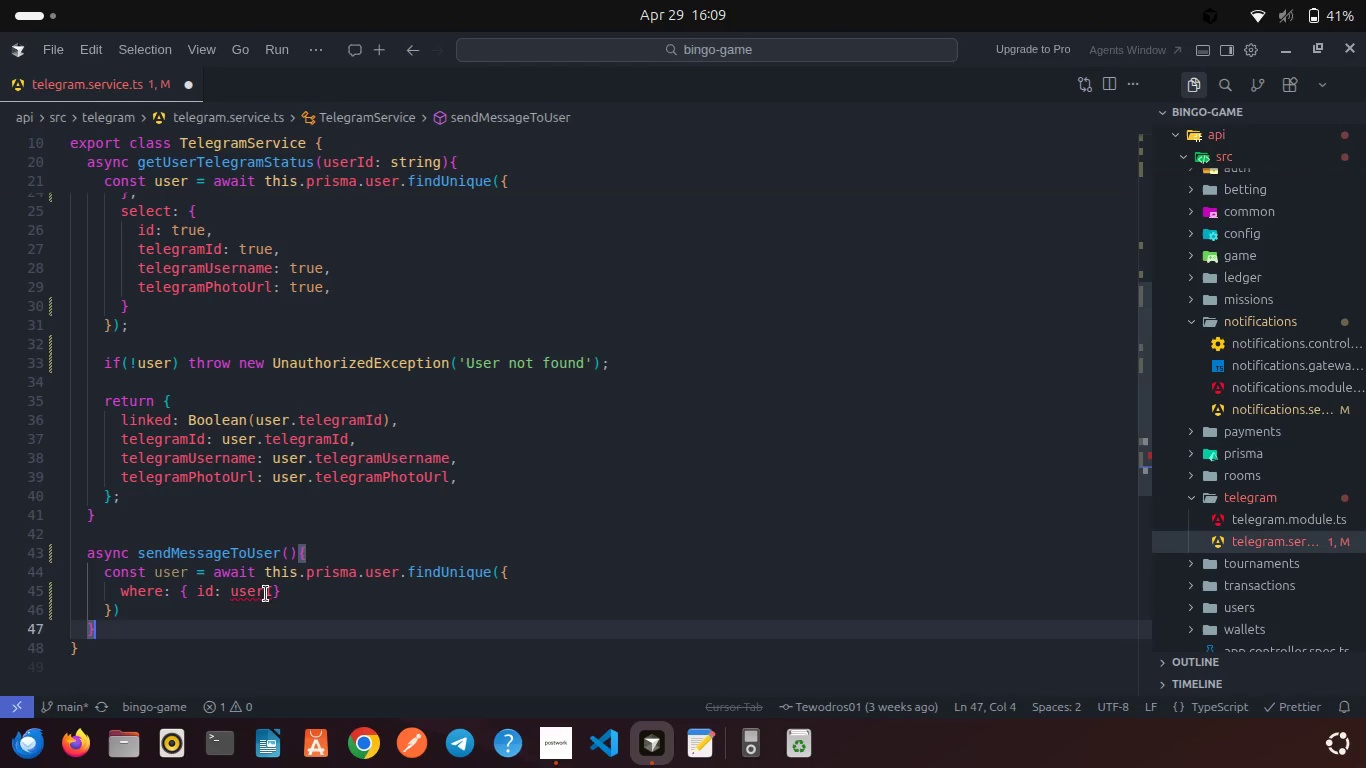 
double_click([263, 594])
 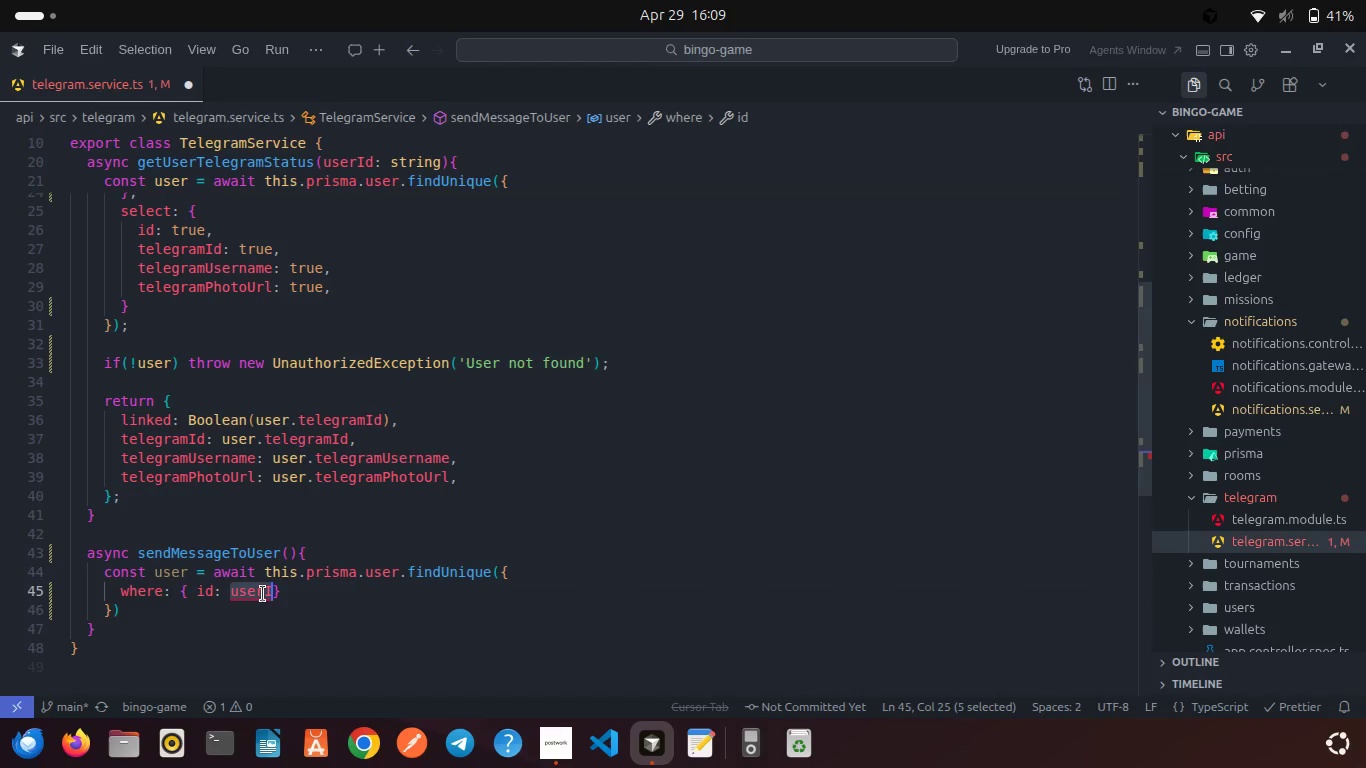 
triple_click([263, 594])
 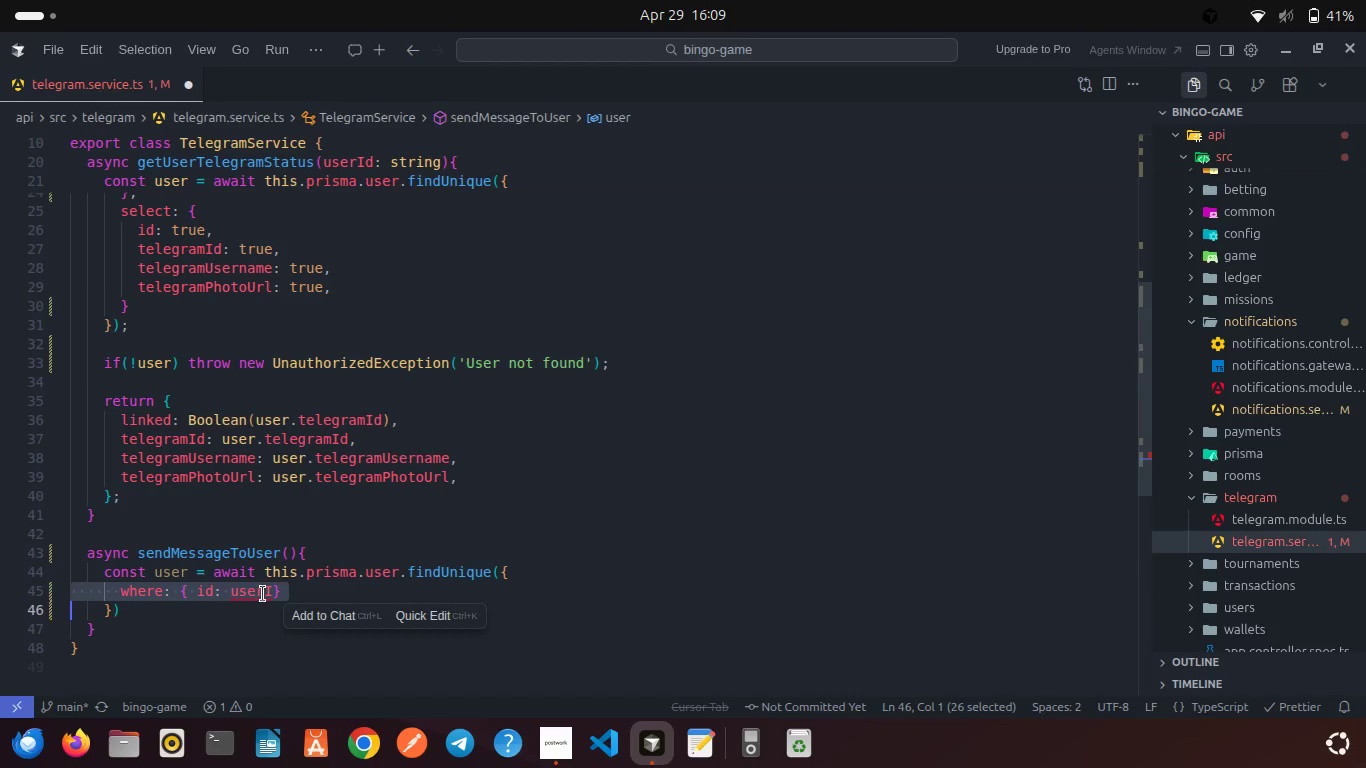 
key(Backspace)
 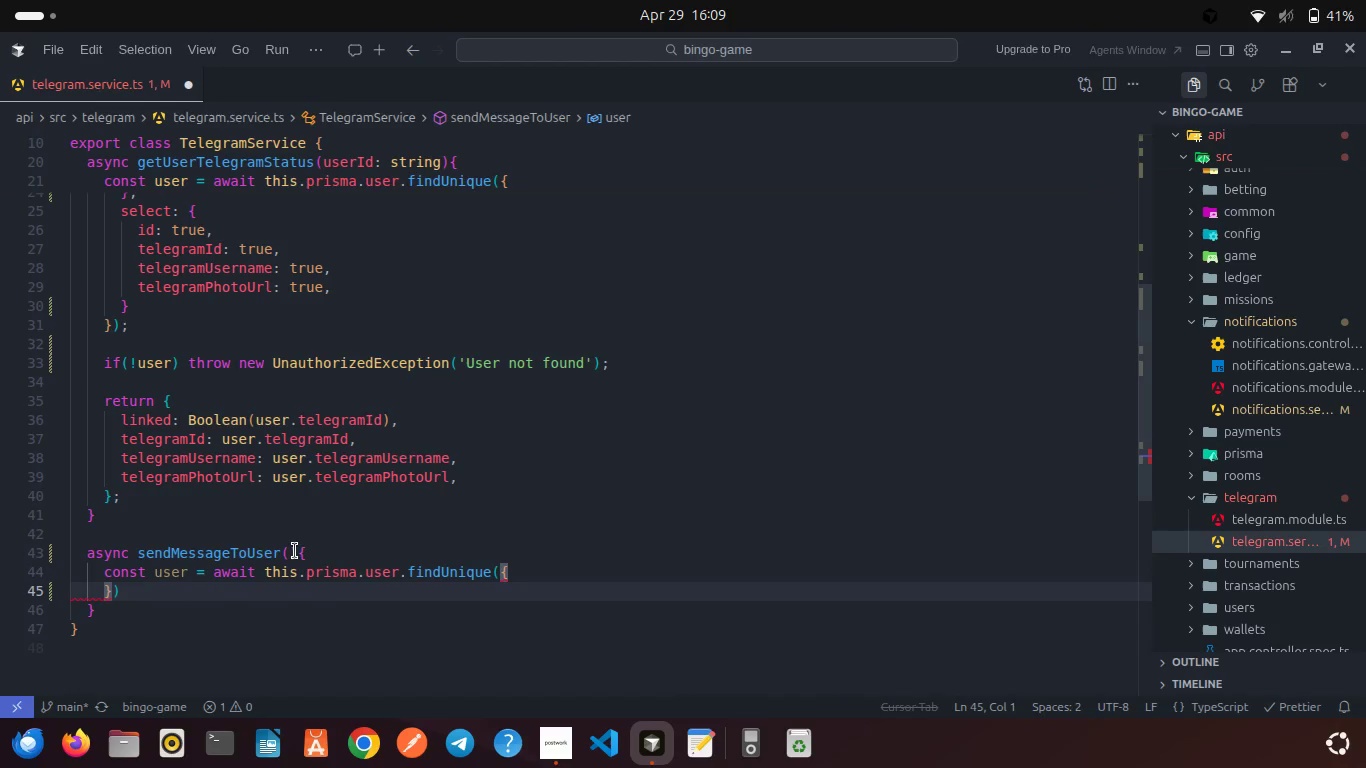 
left_click([292, 549])
 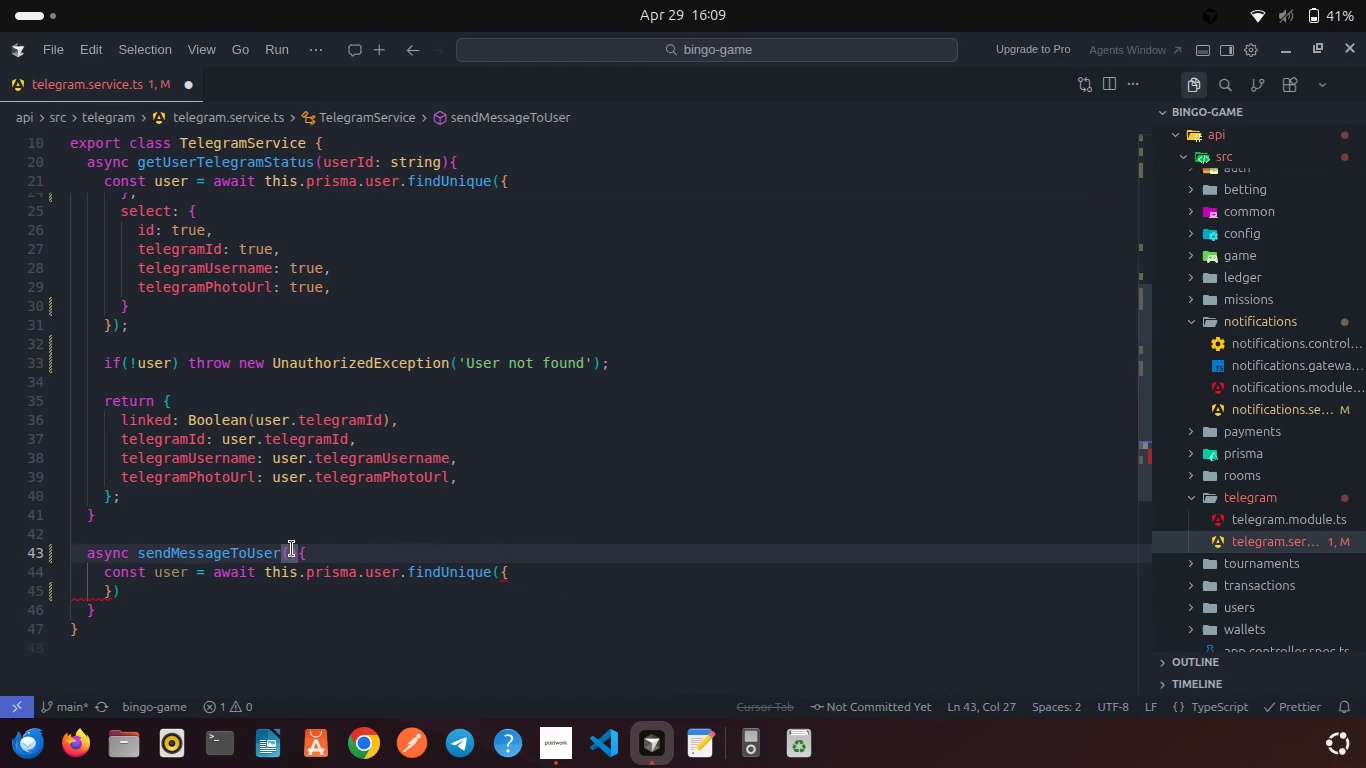 
type(userId: string, text: string, opetions?: SendTelegr)
 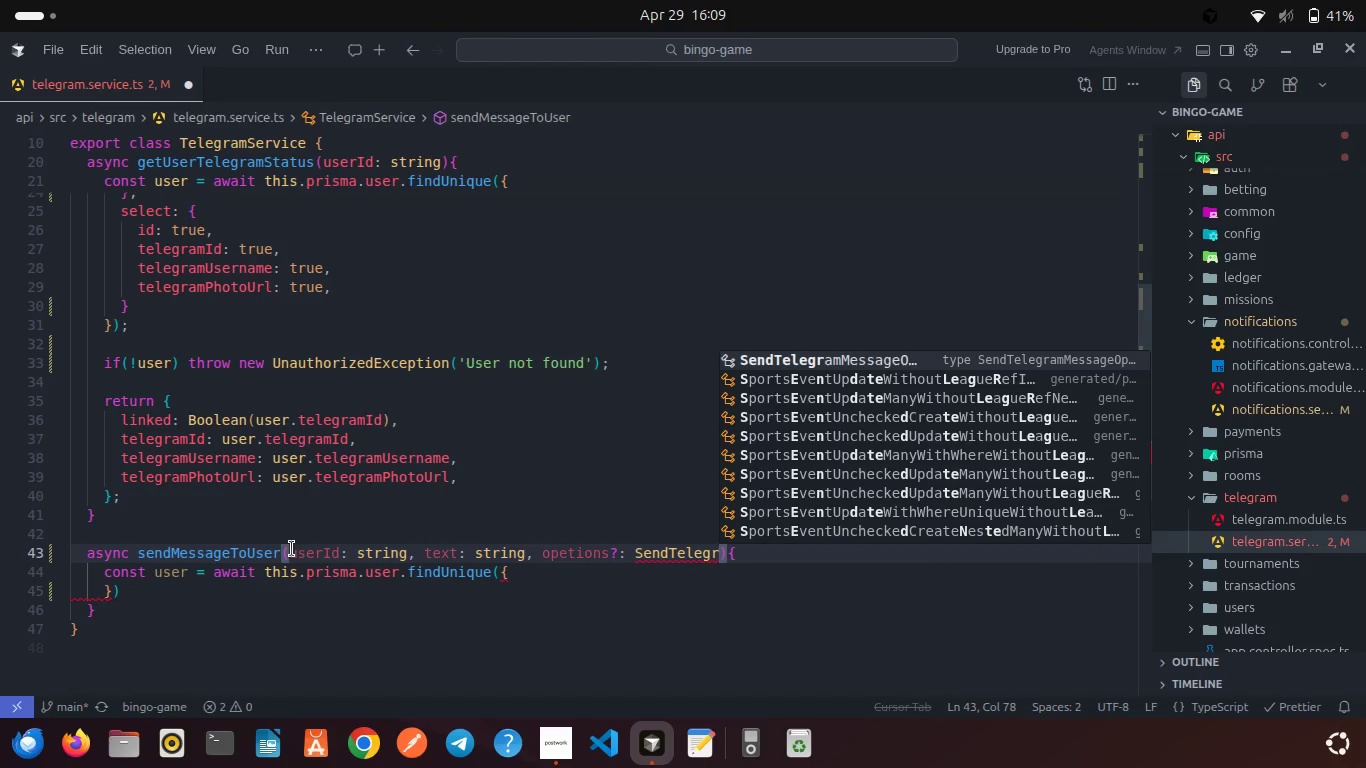 
 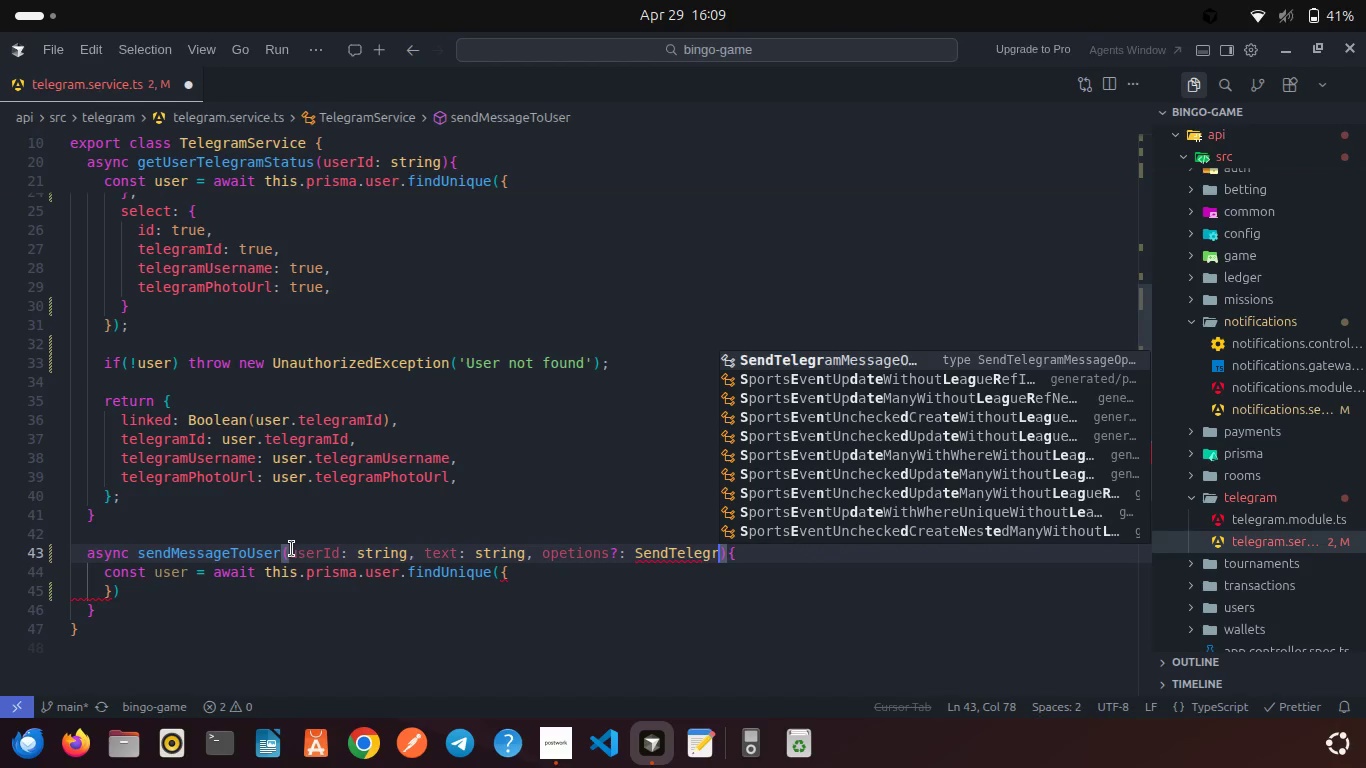 
key(Enter)
 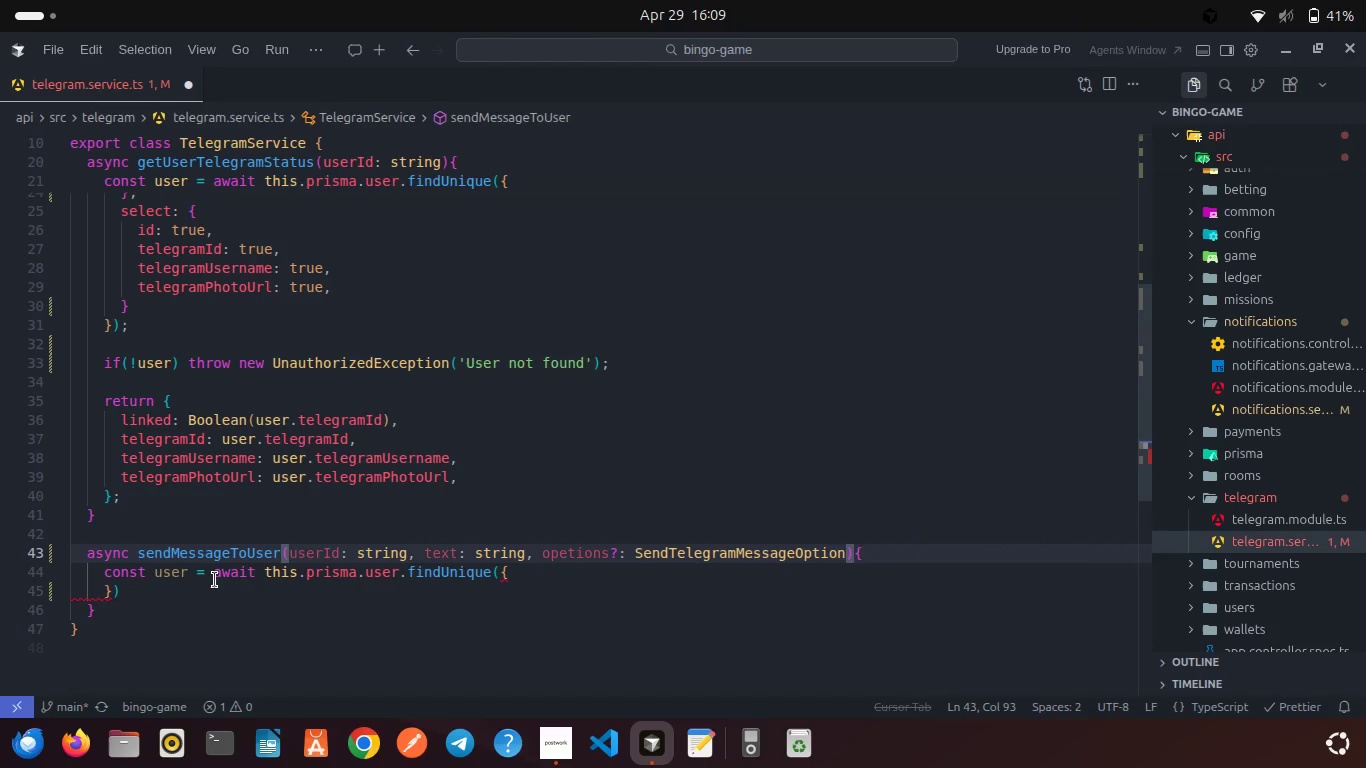 
wait(5.22)
 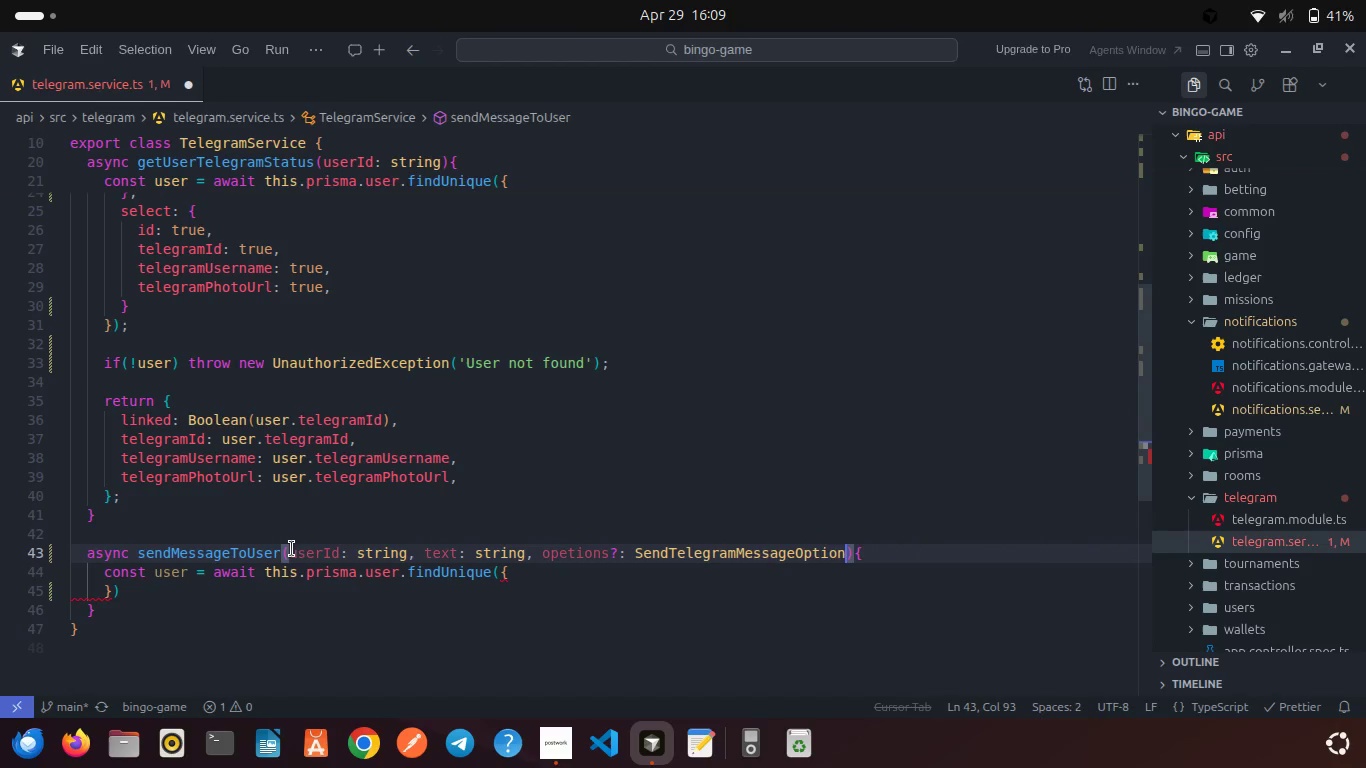 
left_click([524, 581])
 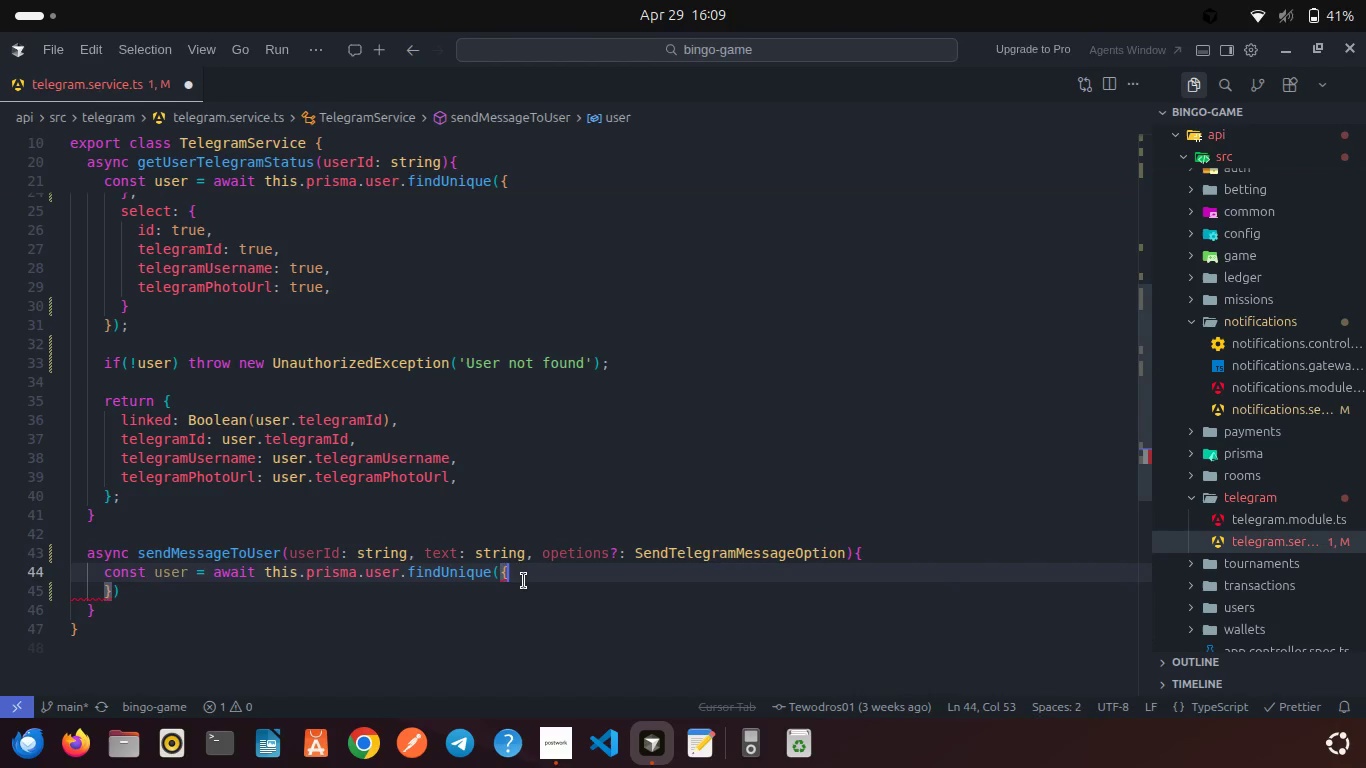 
key(Enter)
 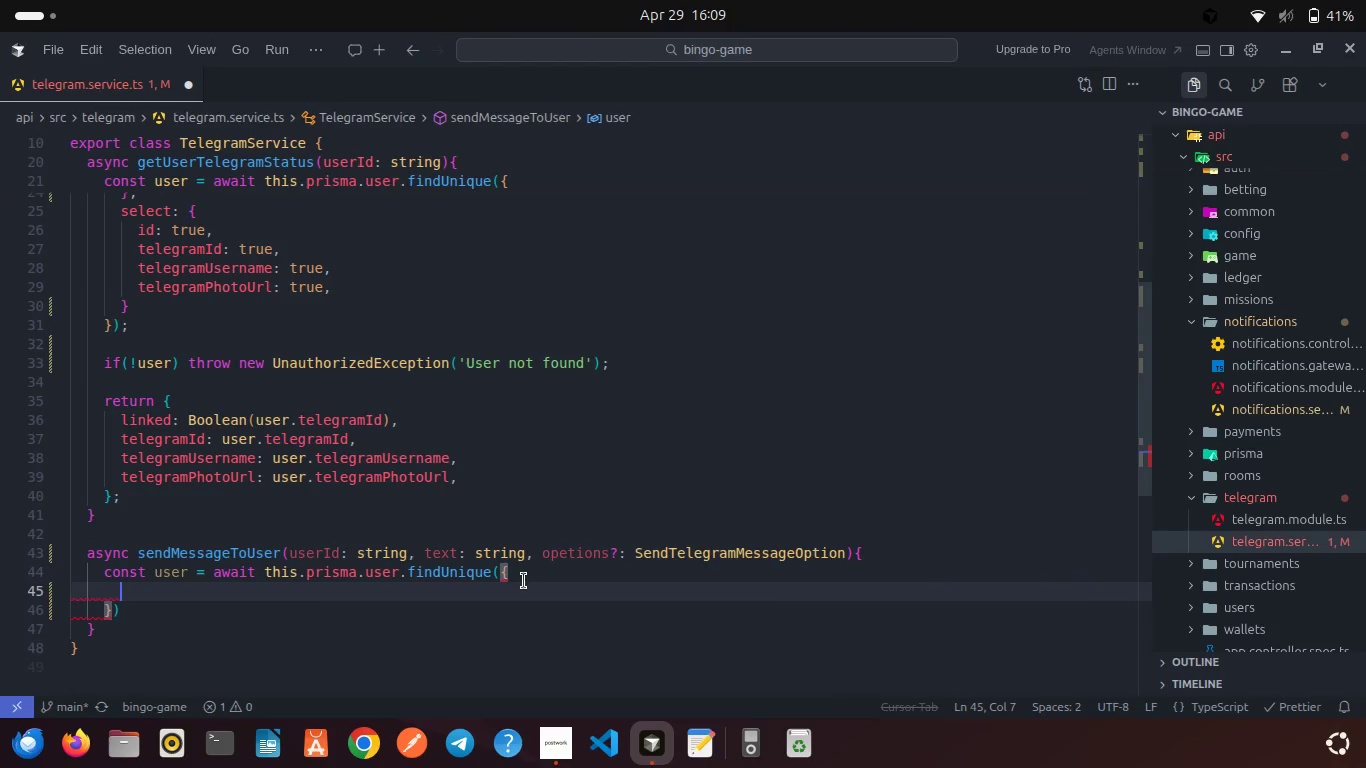 
type(whe)
 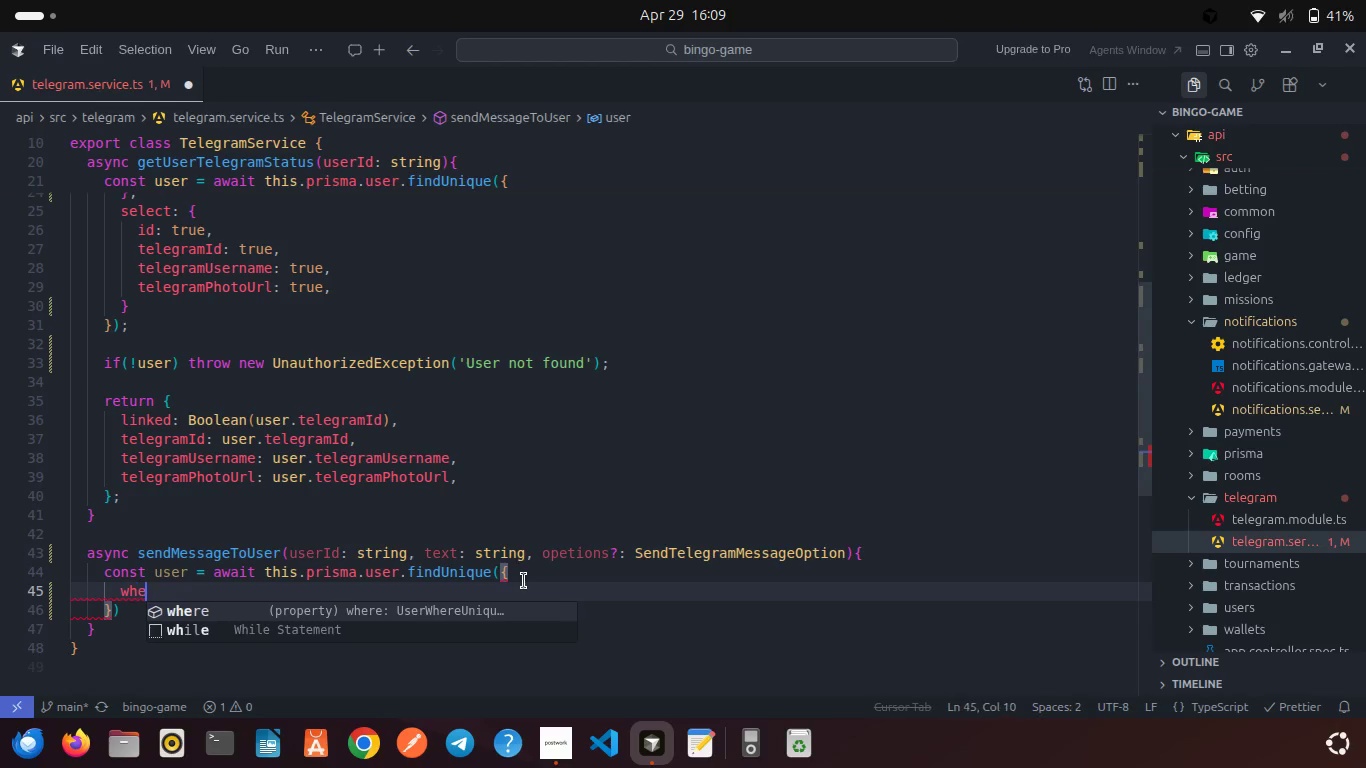 
key(Enter)
 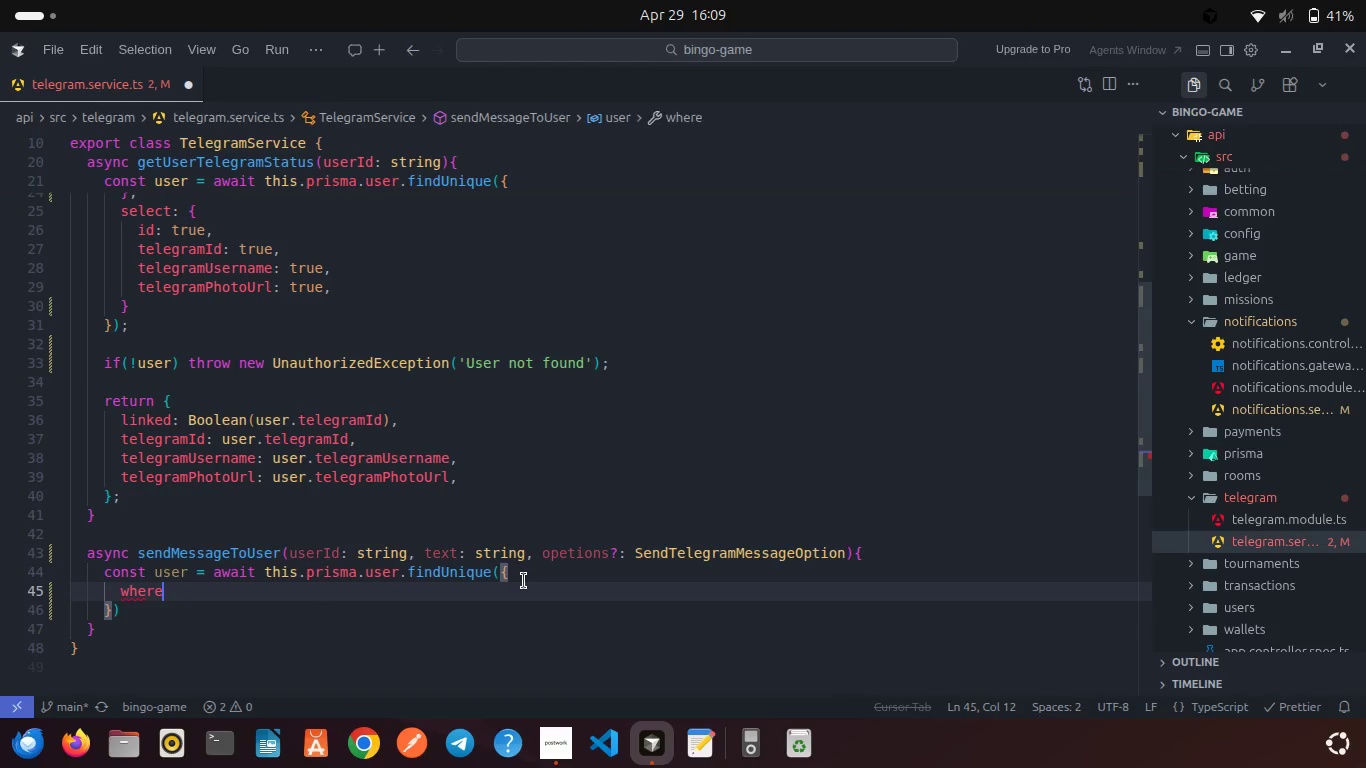 
type(: { id: user)
 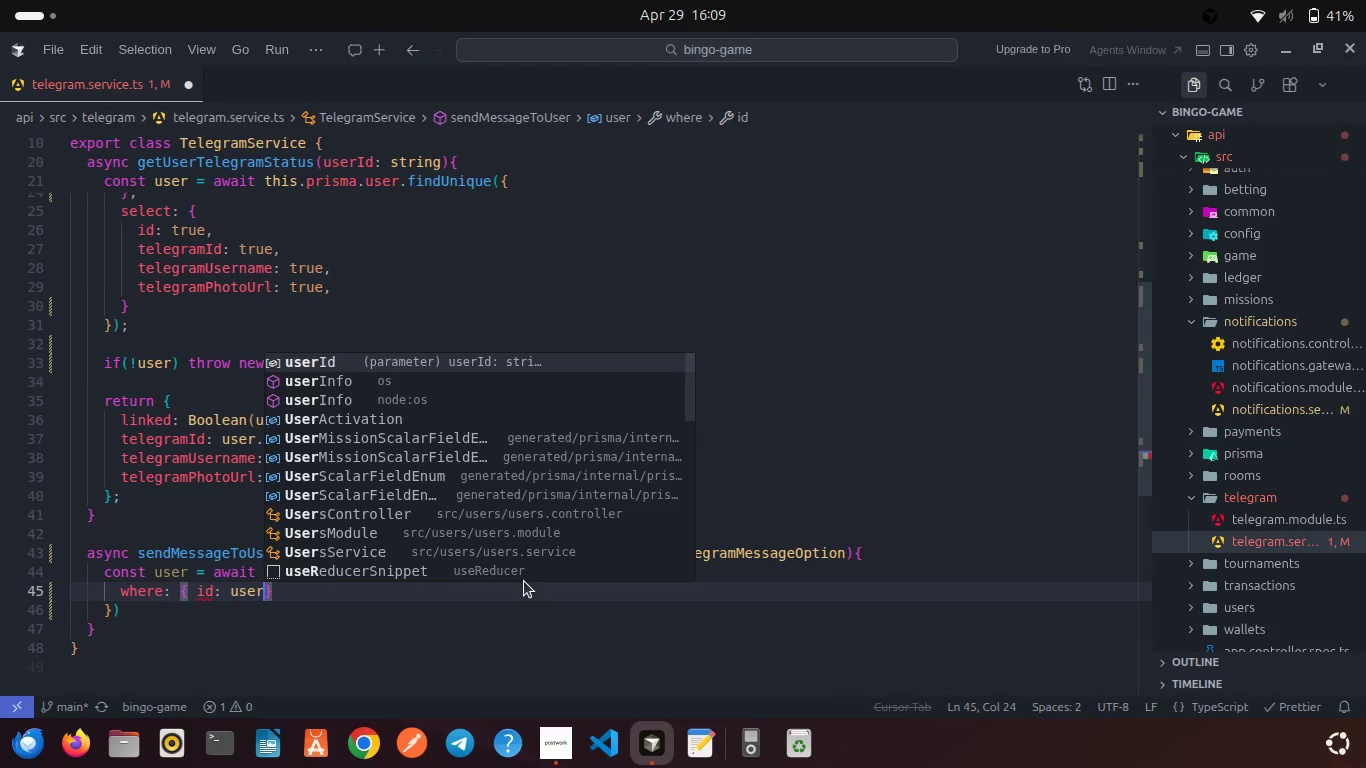 
key(Enter)
 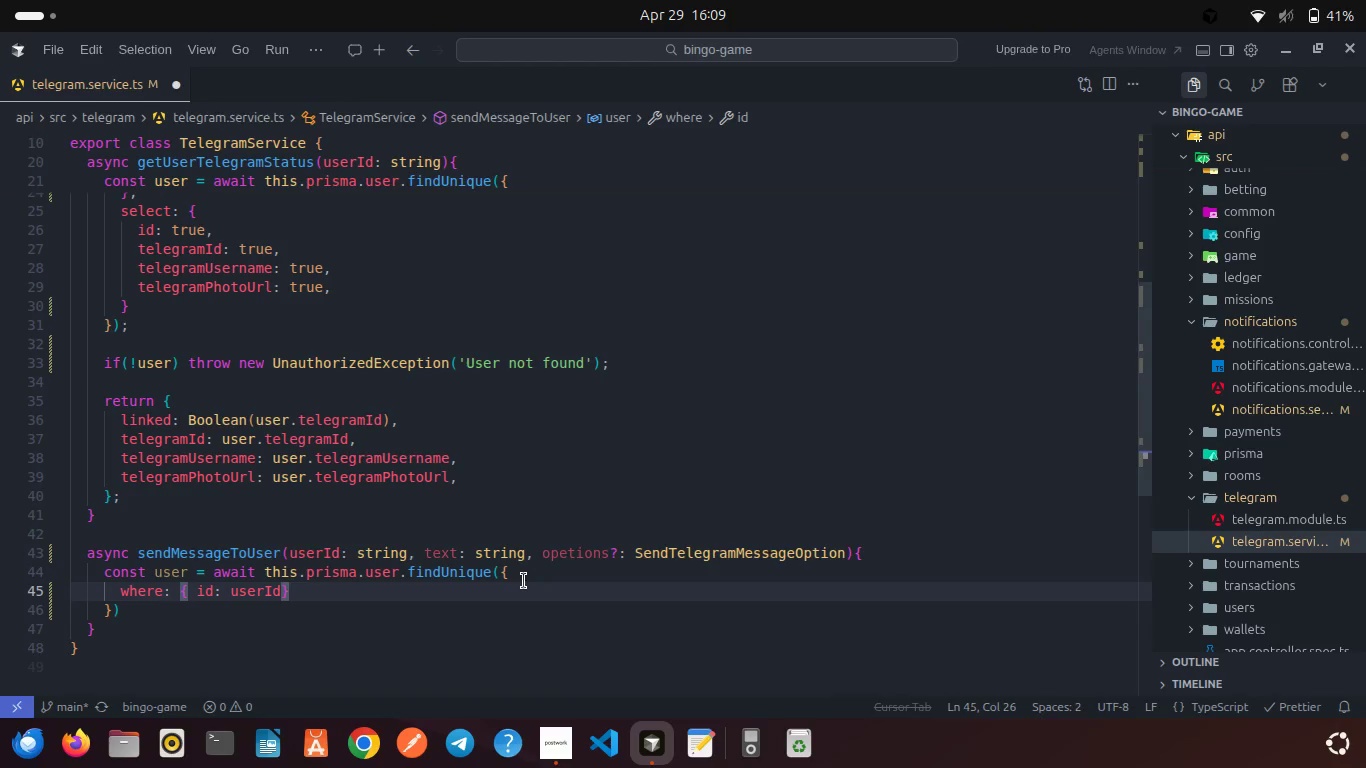 
type(, del)
 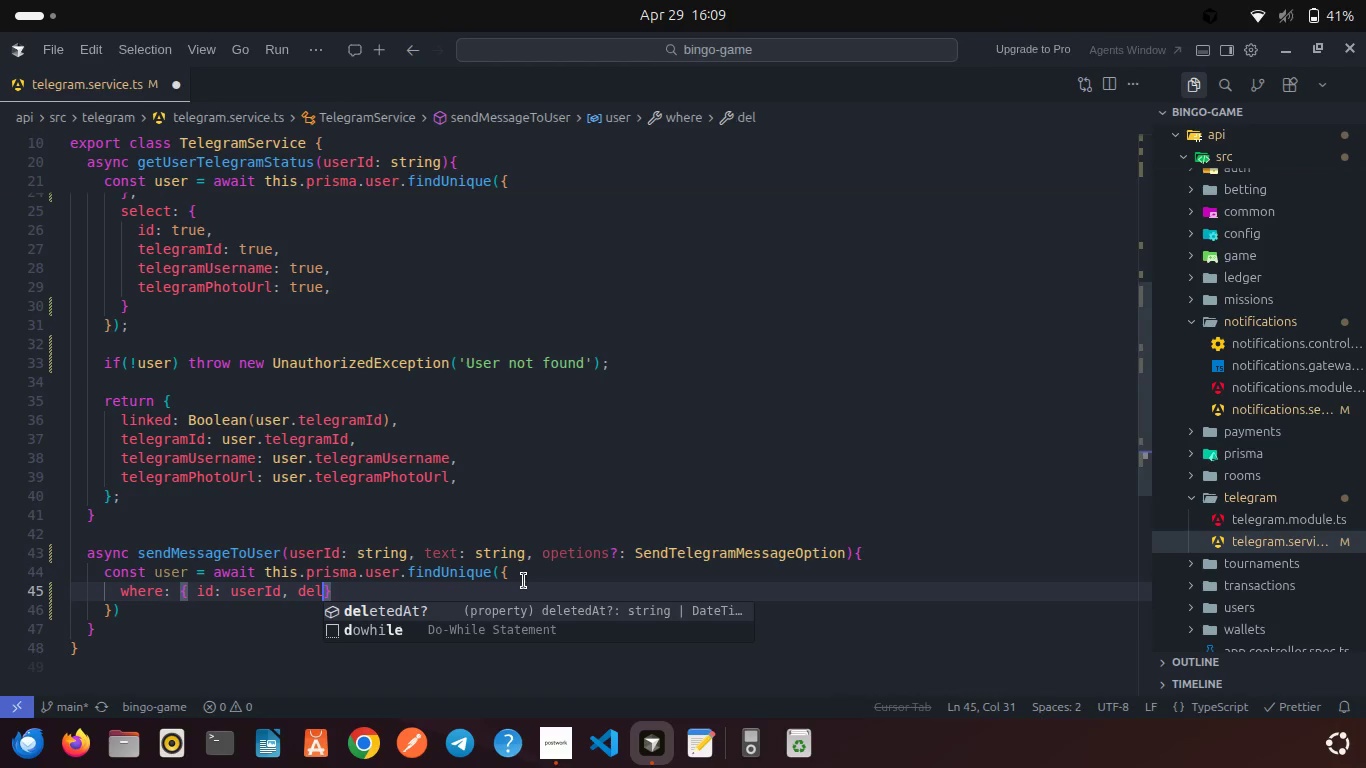 
key(Enter)
 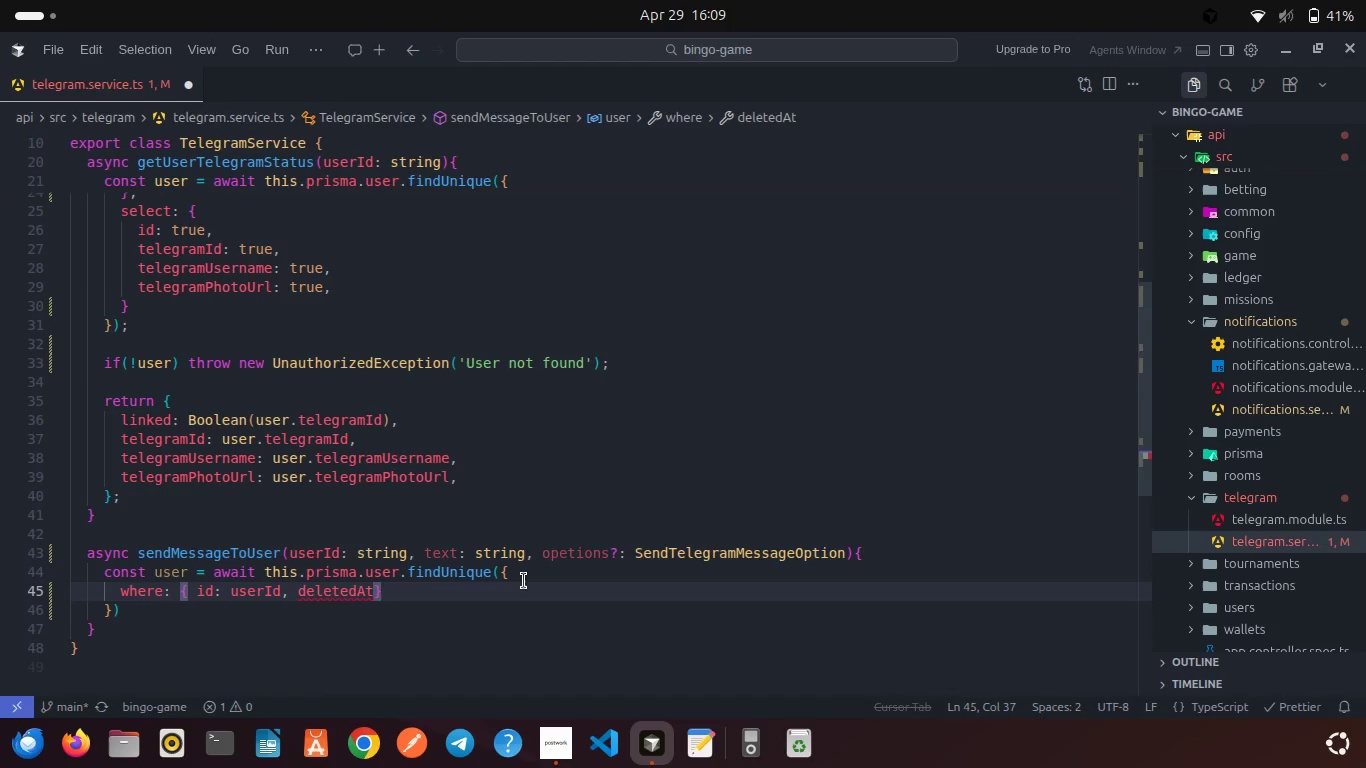 
type( )
key(Backspace)
type(: null)
 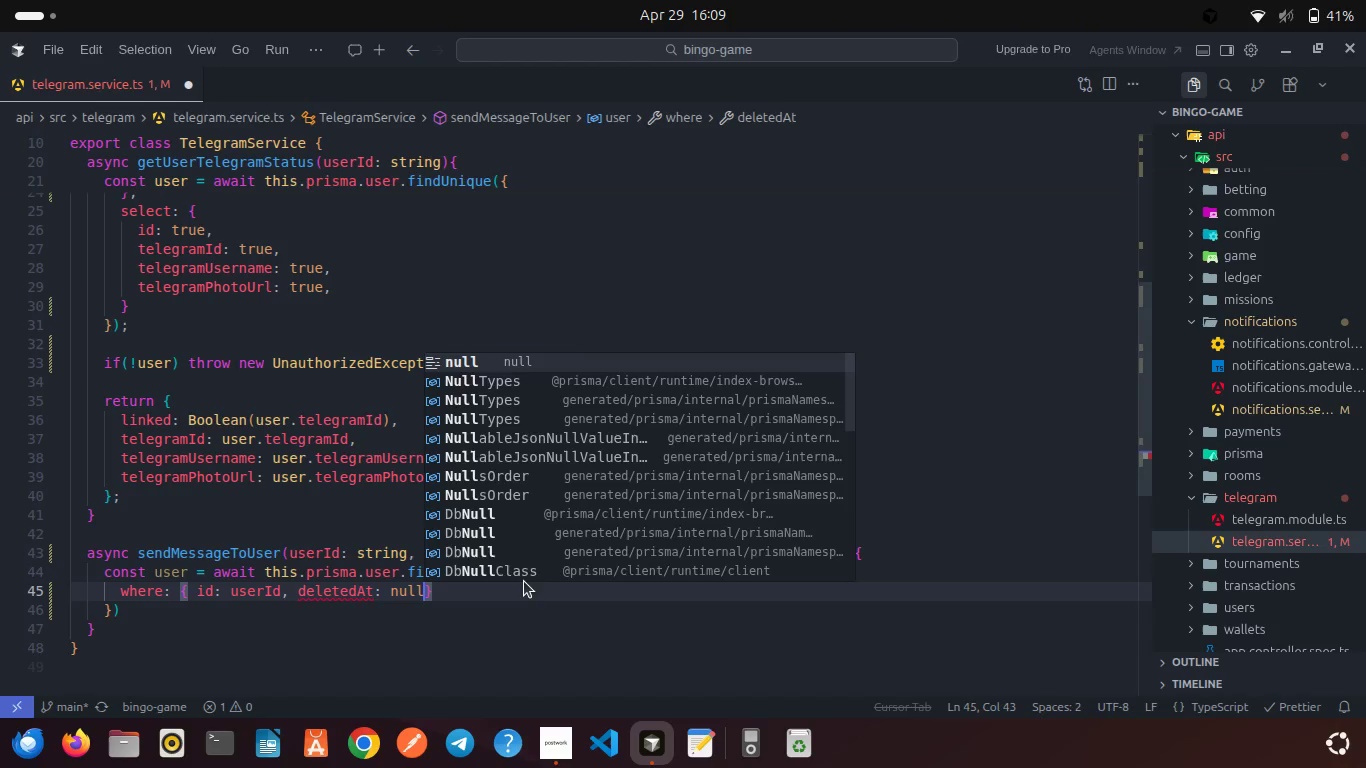 
key(Enter)
 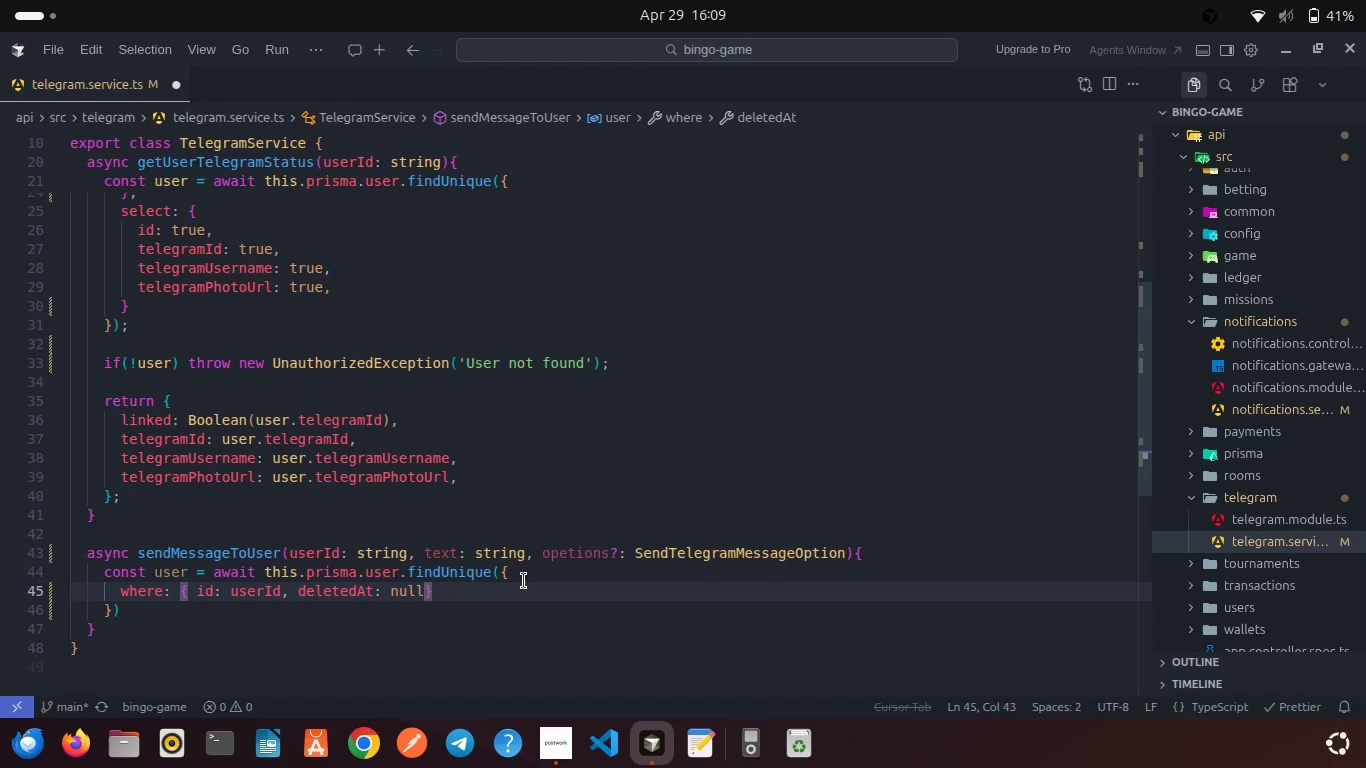 
key(Space)
 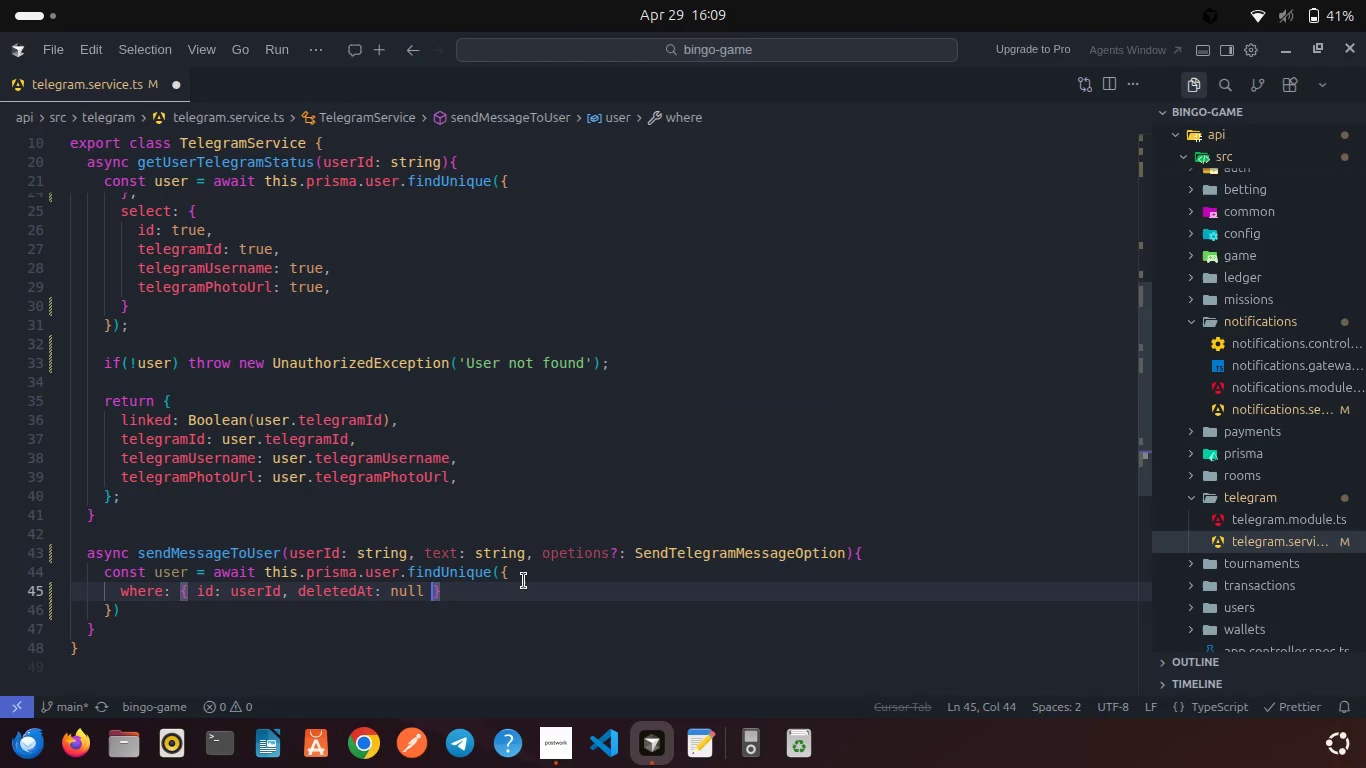 
key(ArrowRight)
 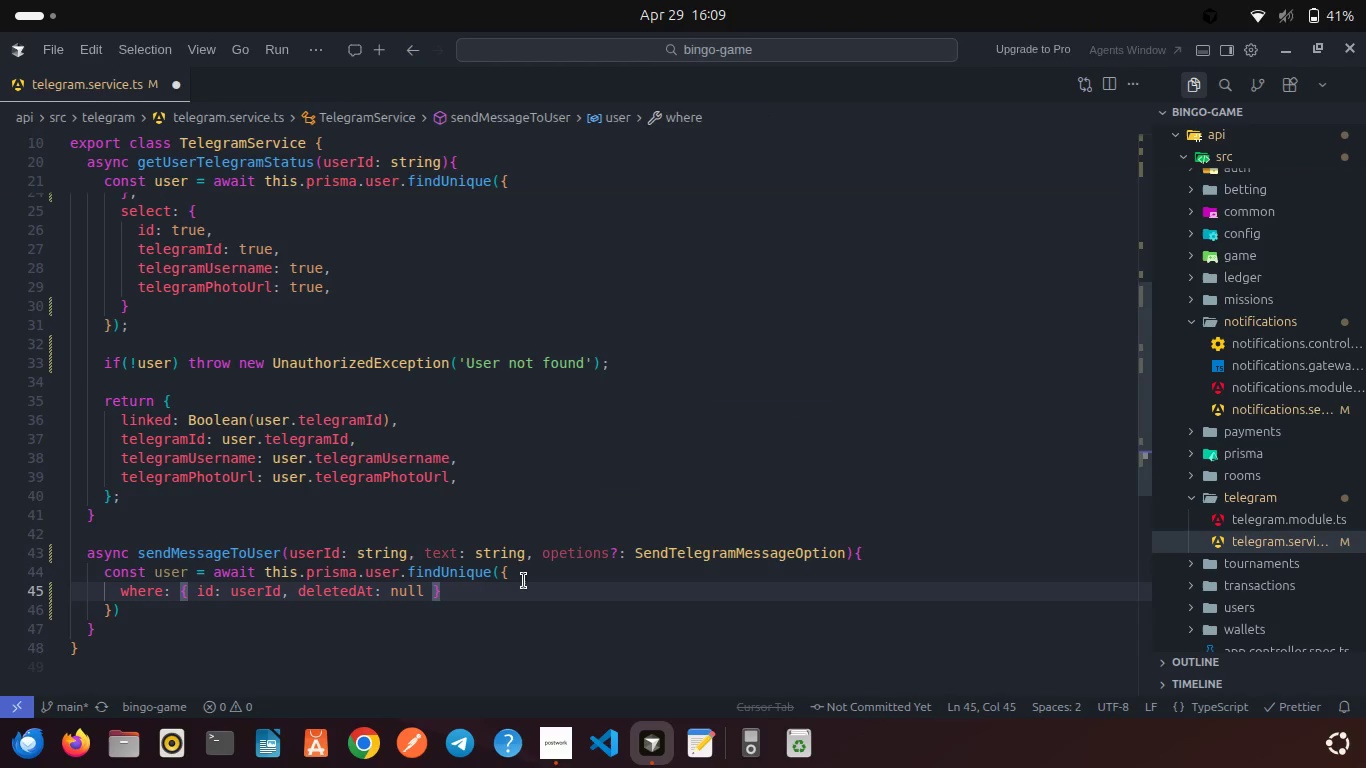 
key(Comma)
 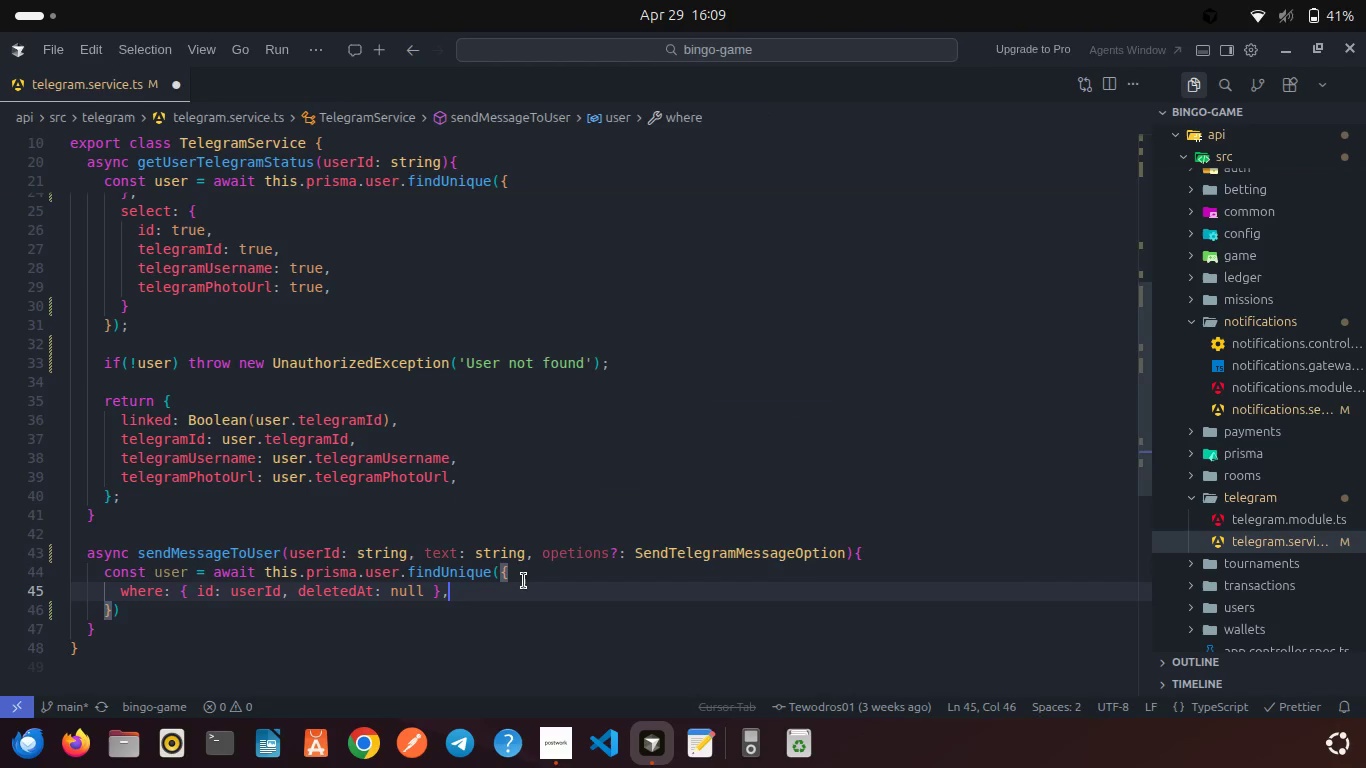 
key(Enter)
 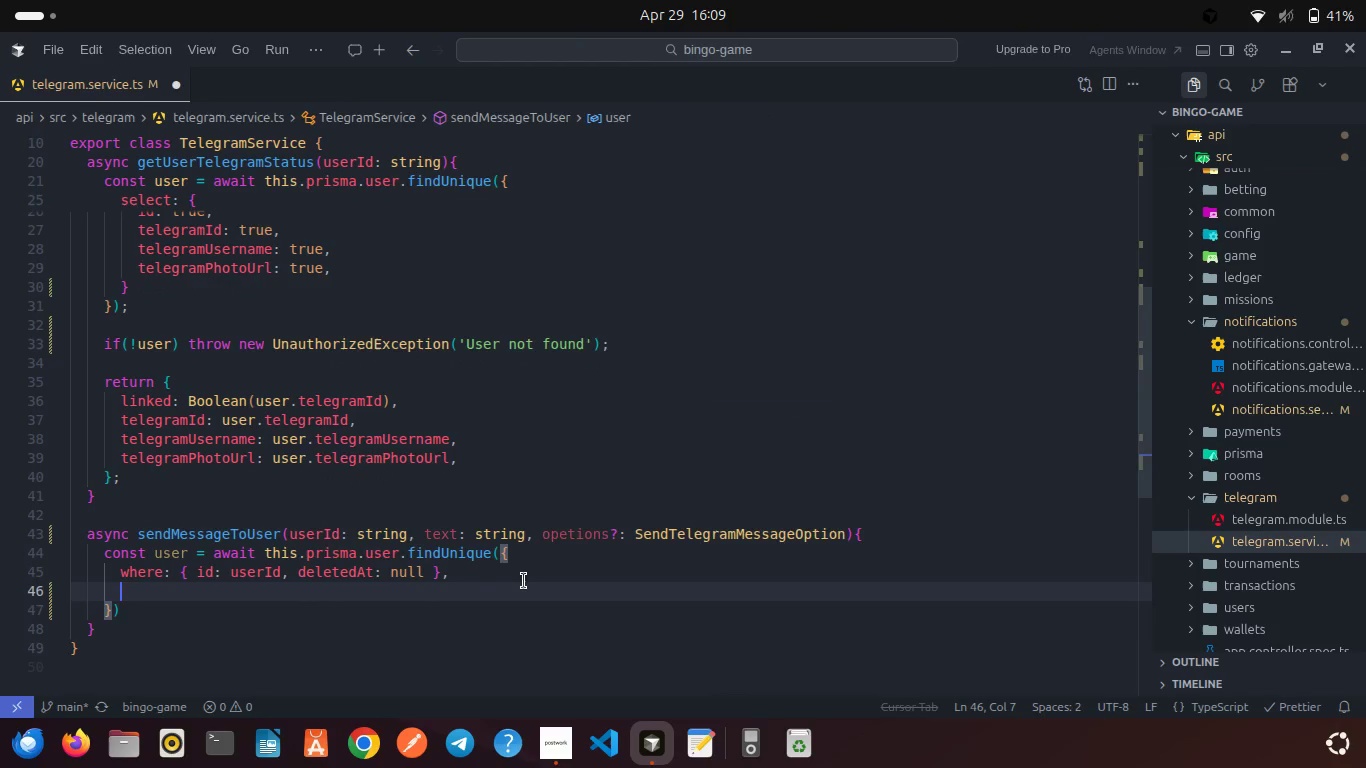 
type(sele)
 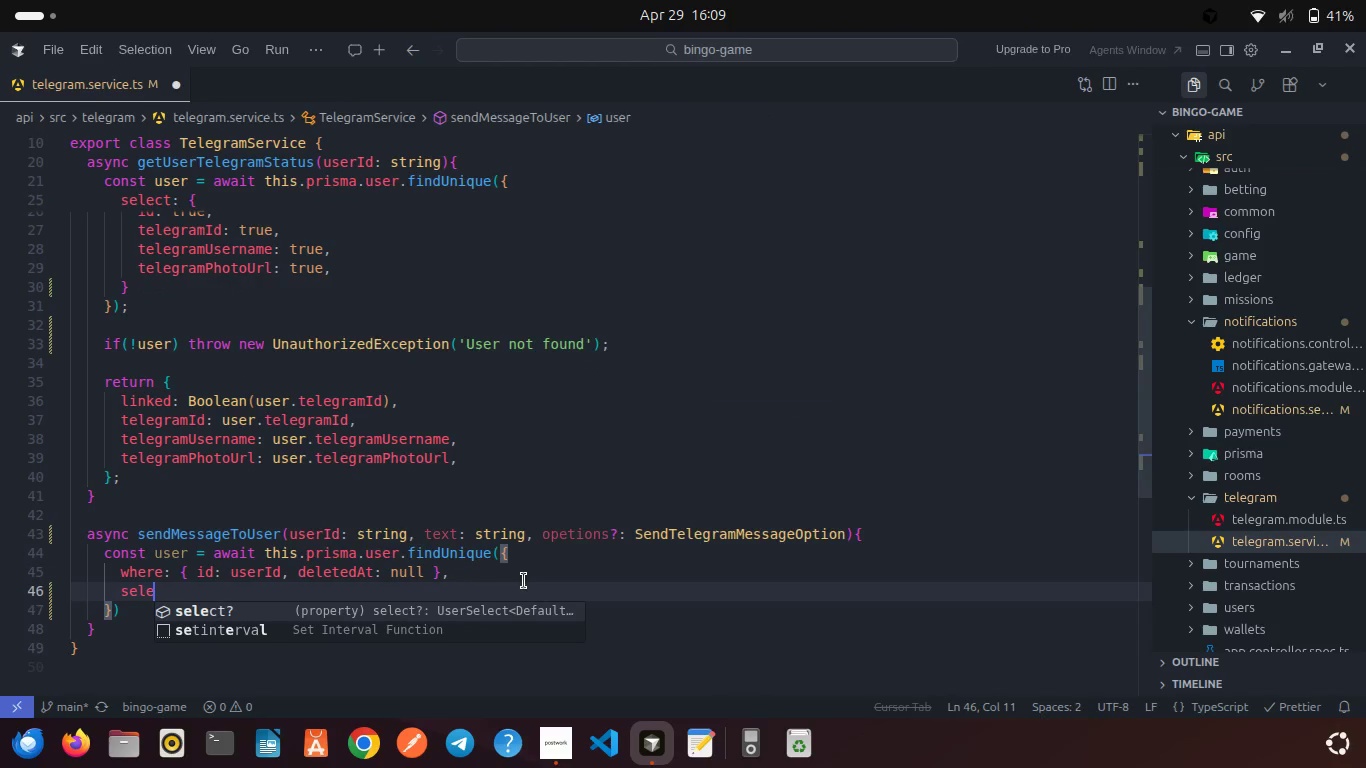 
key(Enter)
 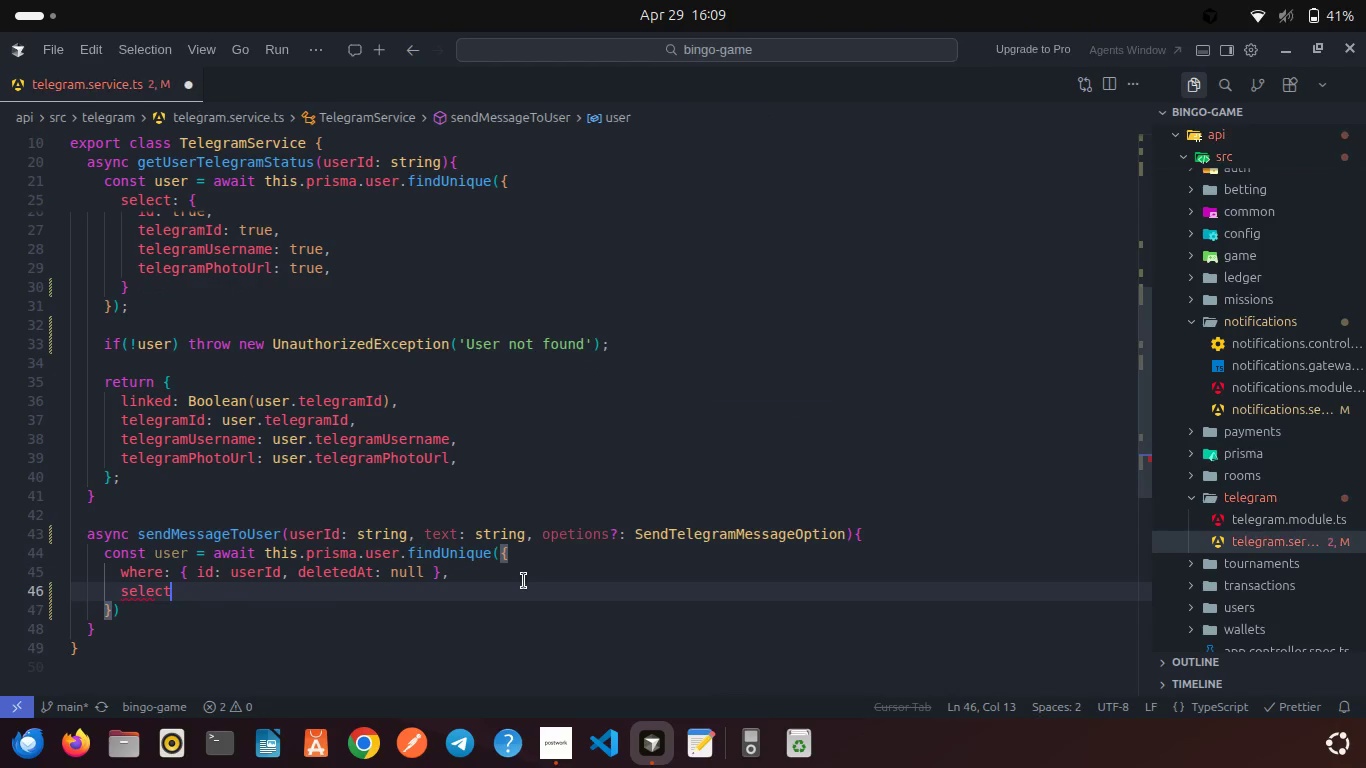 
type(: { tele)
 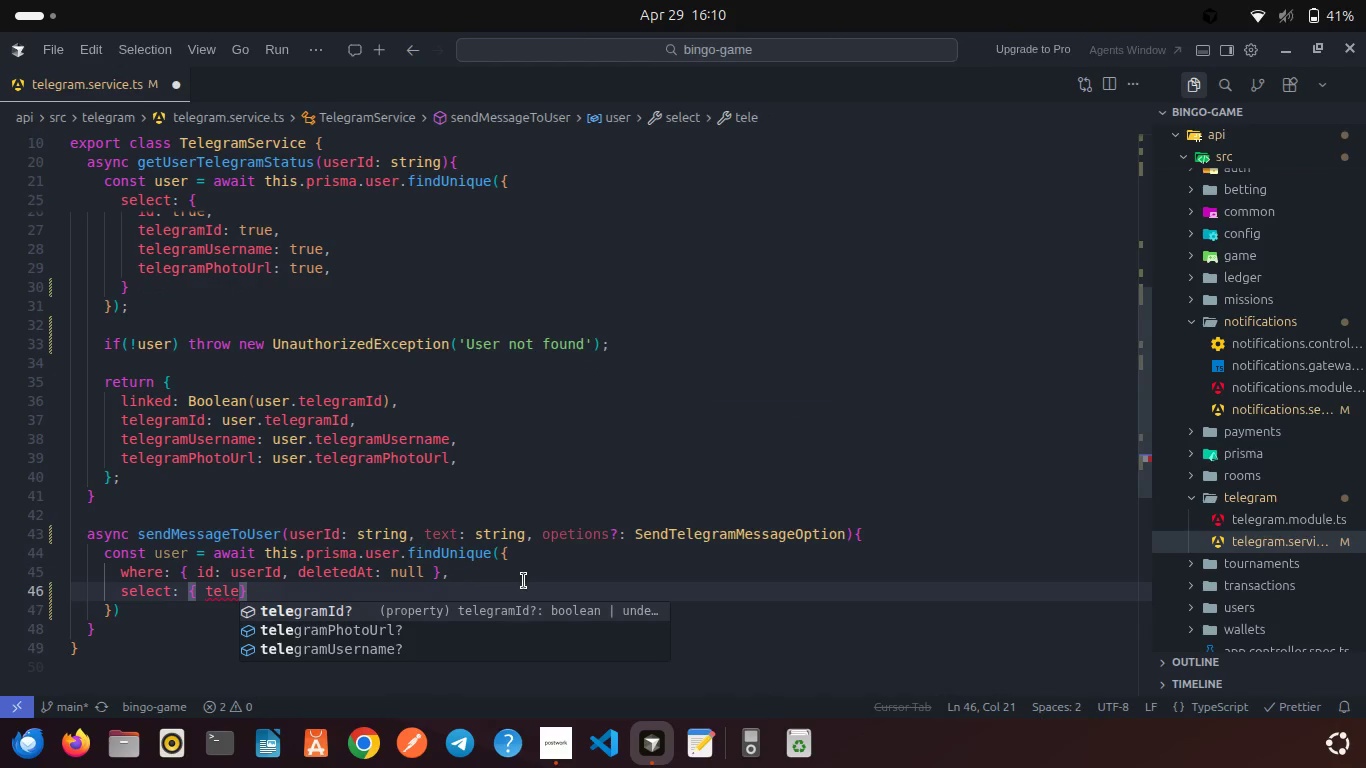 
key(Enter)
 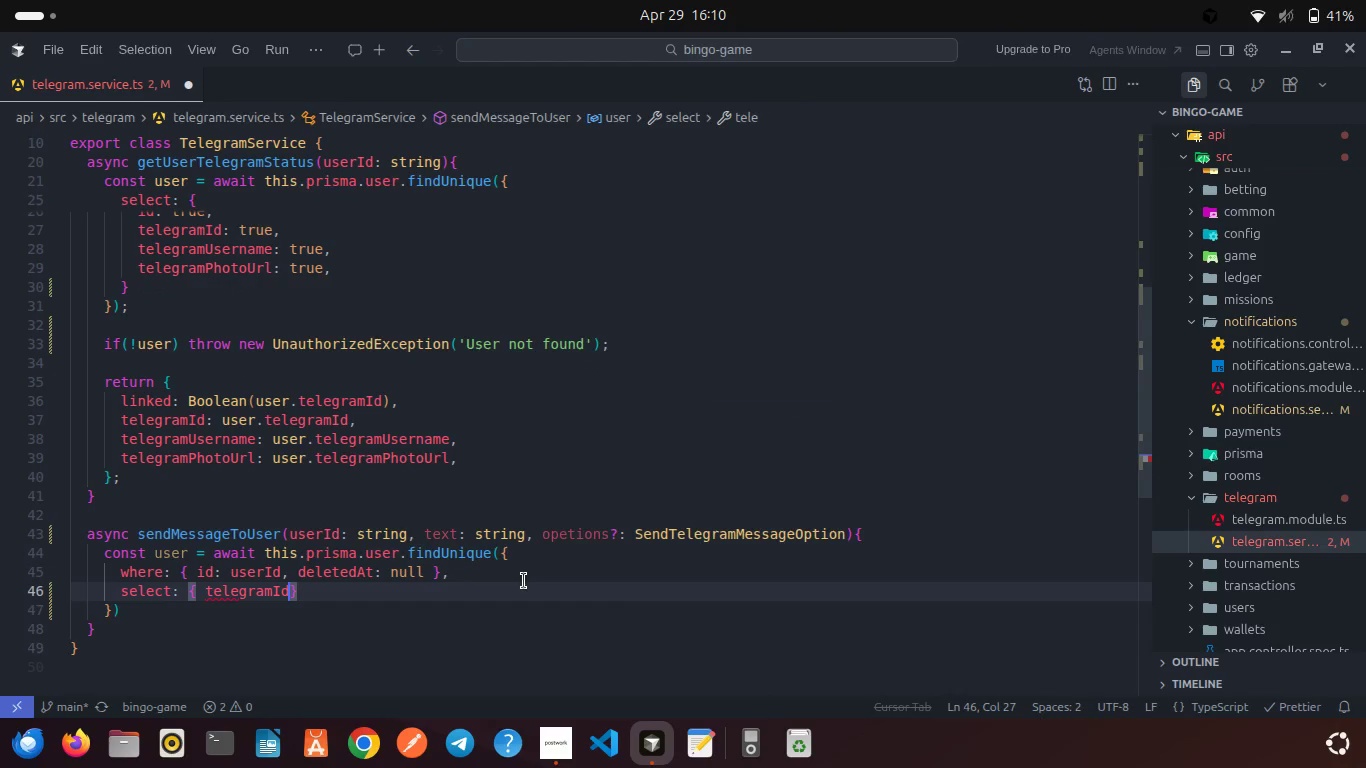 
type(: true)
 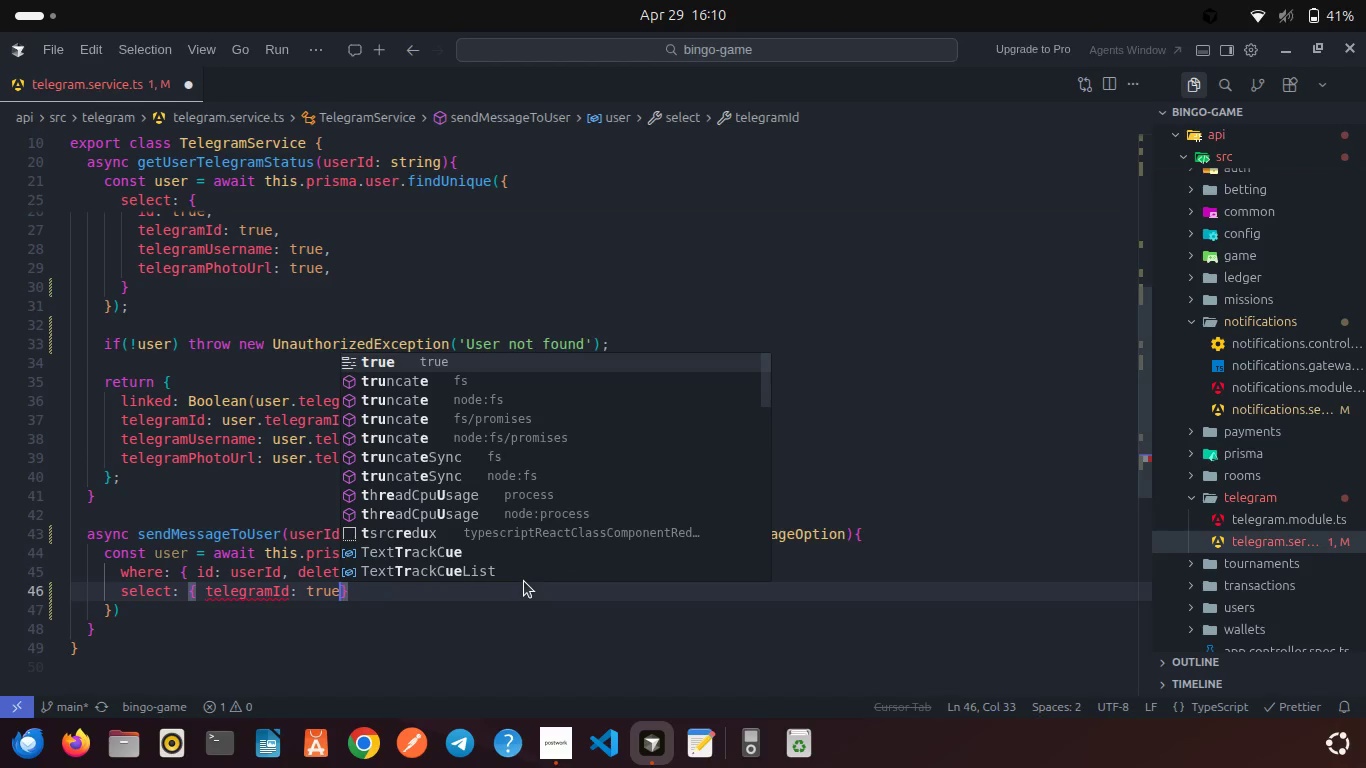 
key(Enter)
 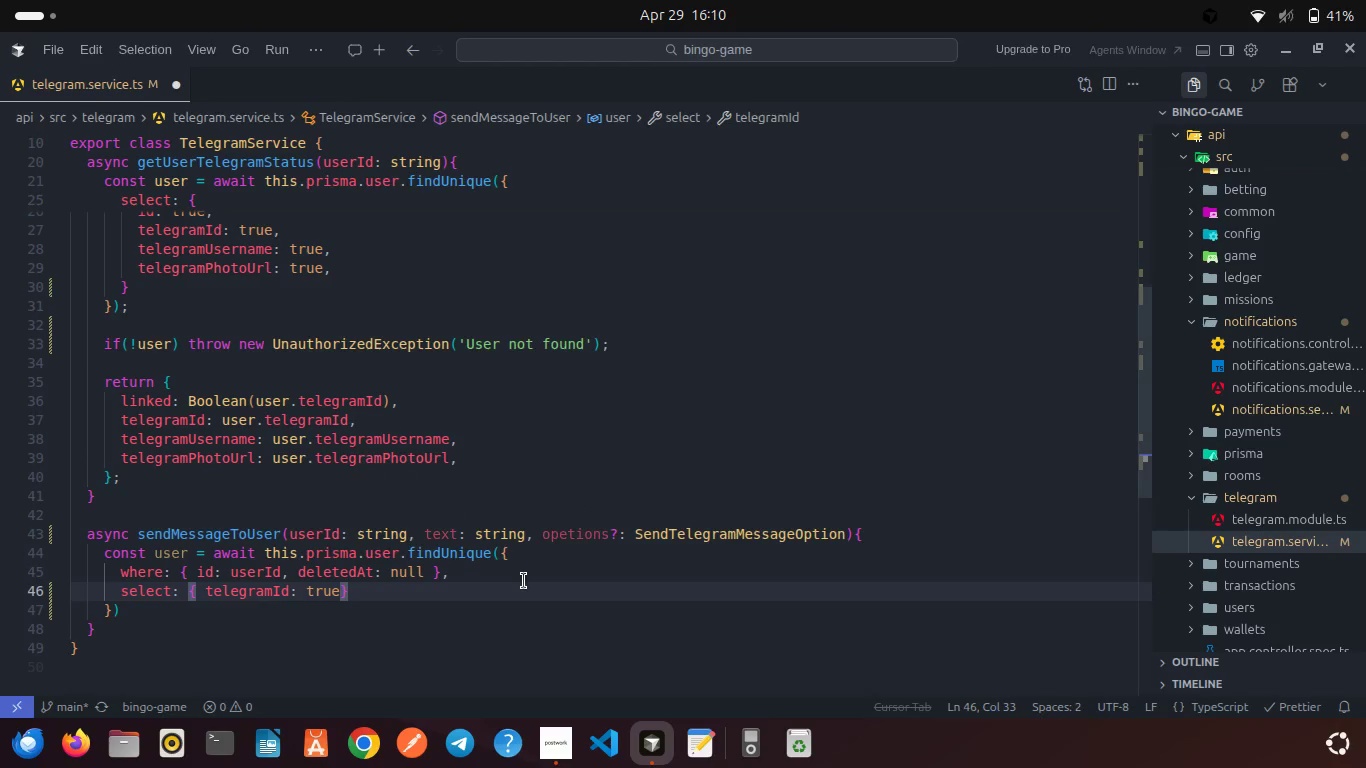 
key(Space)
 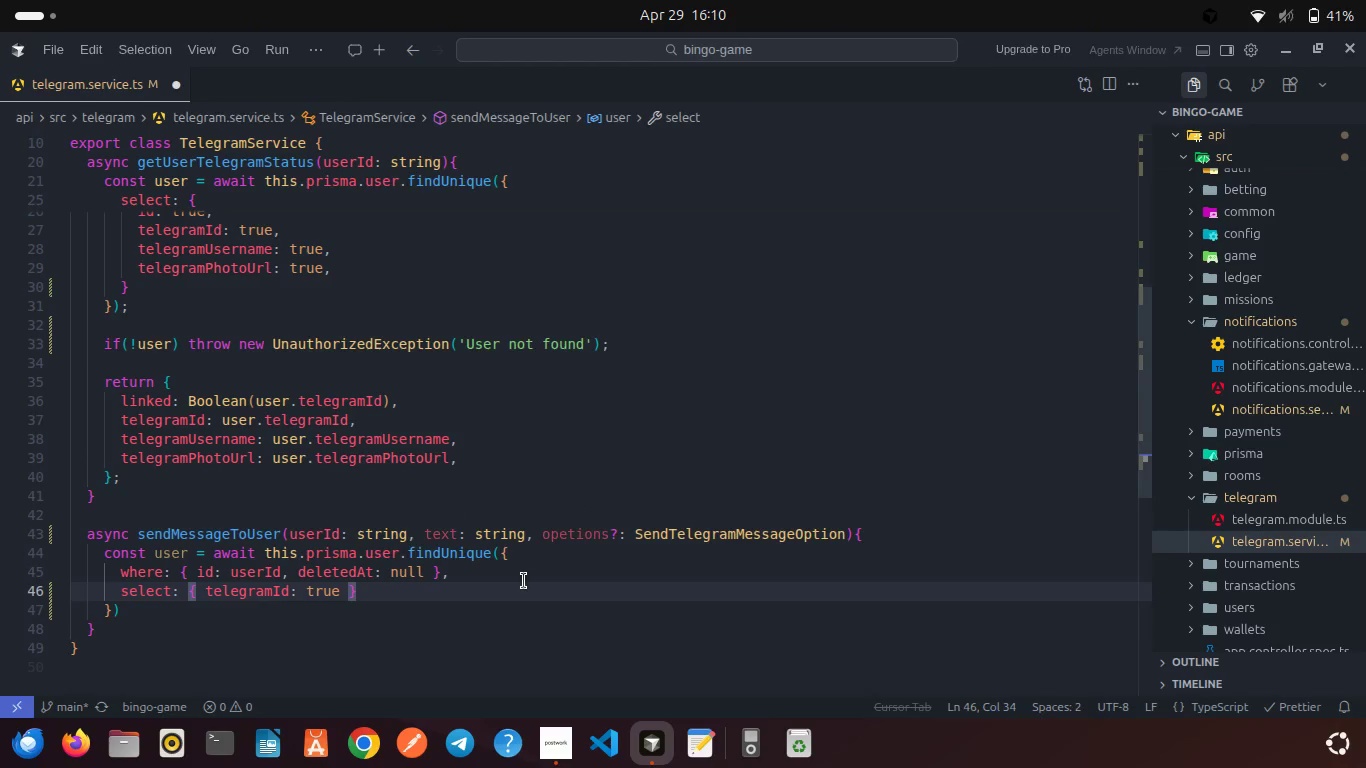 
key(ArrowRight)
 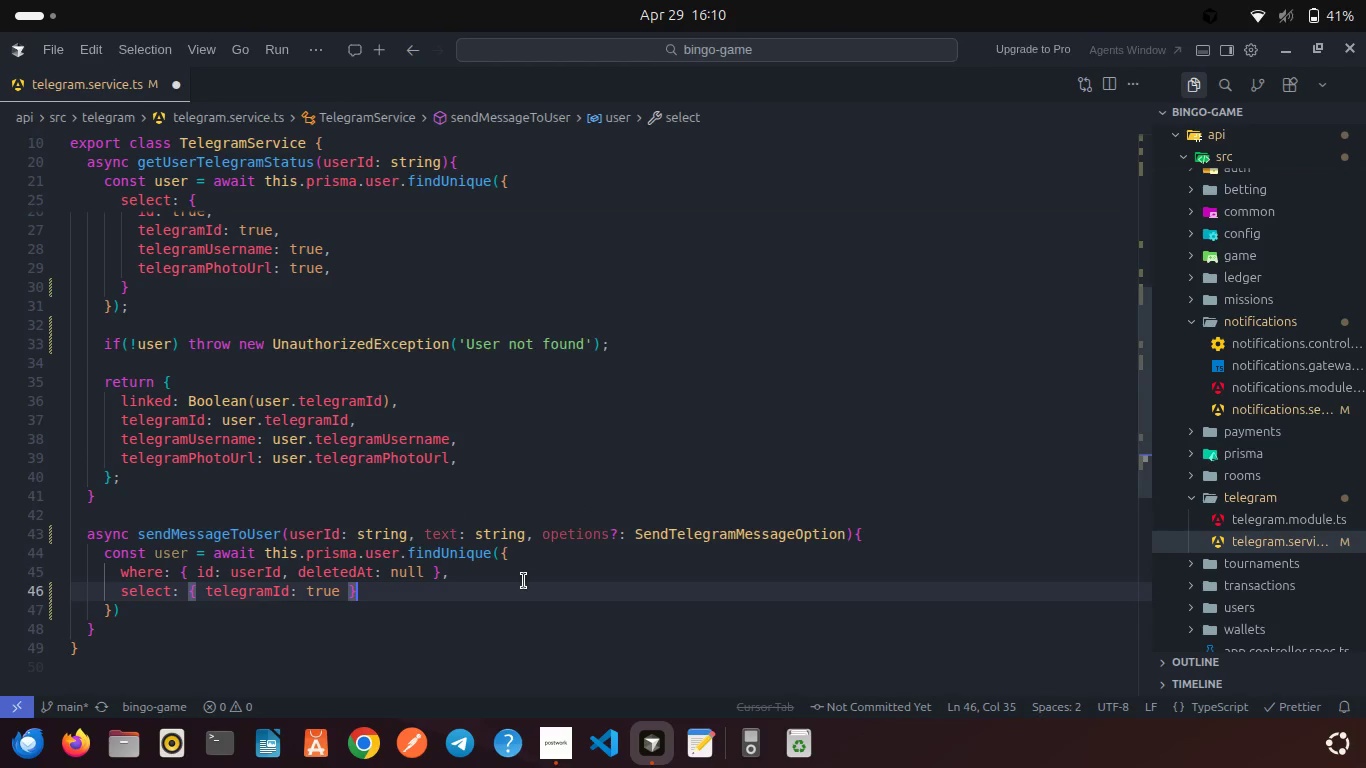 
key(Comma)
 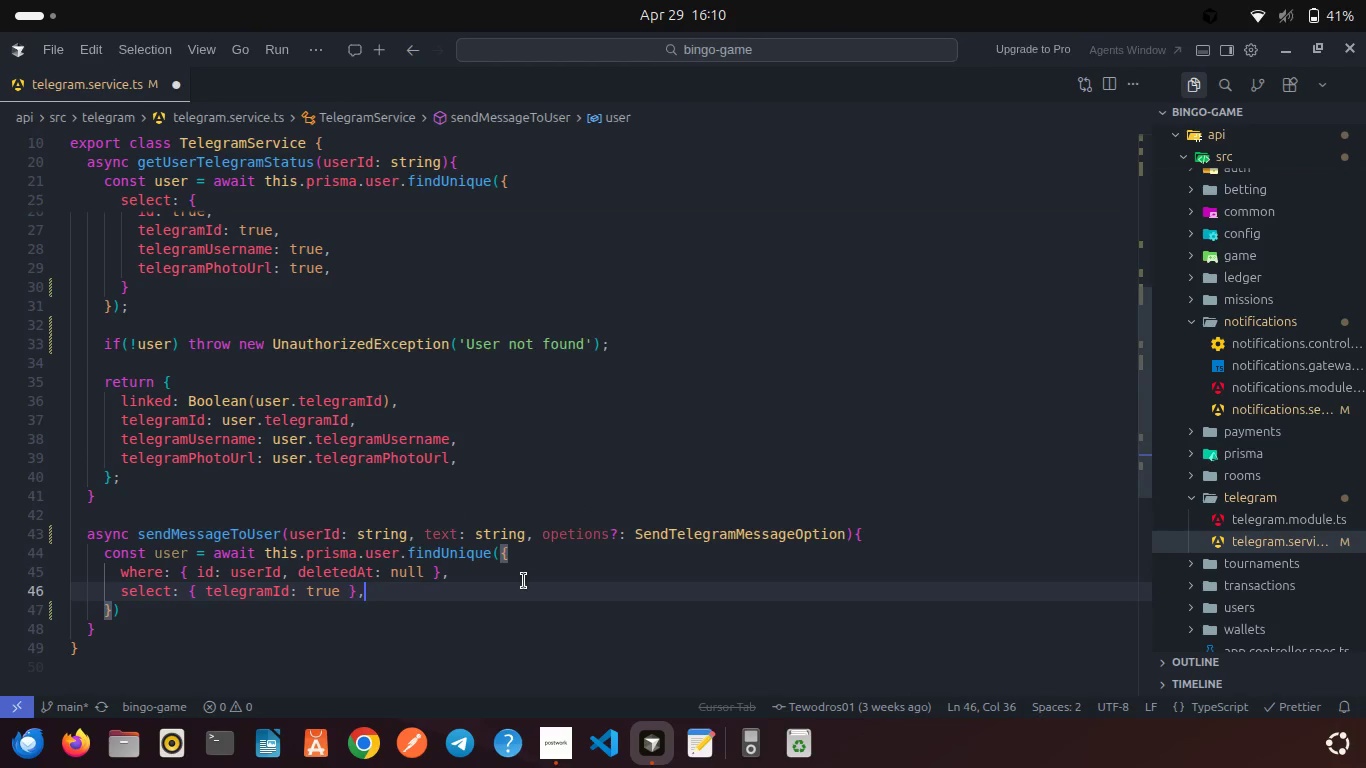 
key(Control+ControlLeft)
 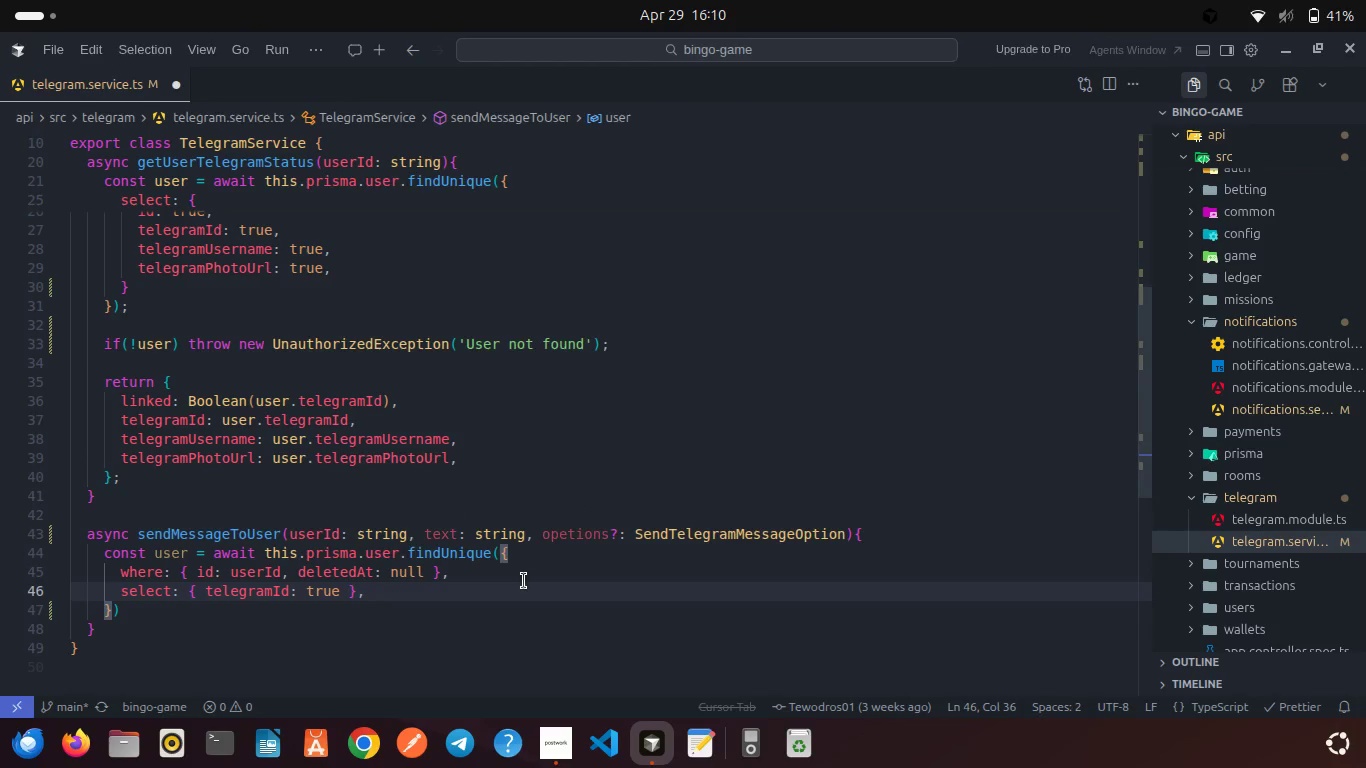 
key(Shift+S)
 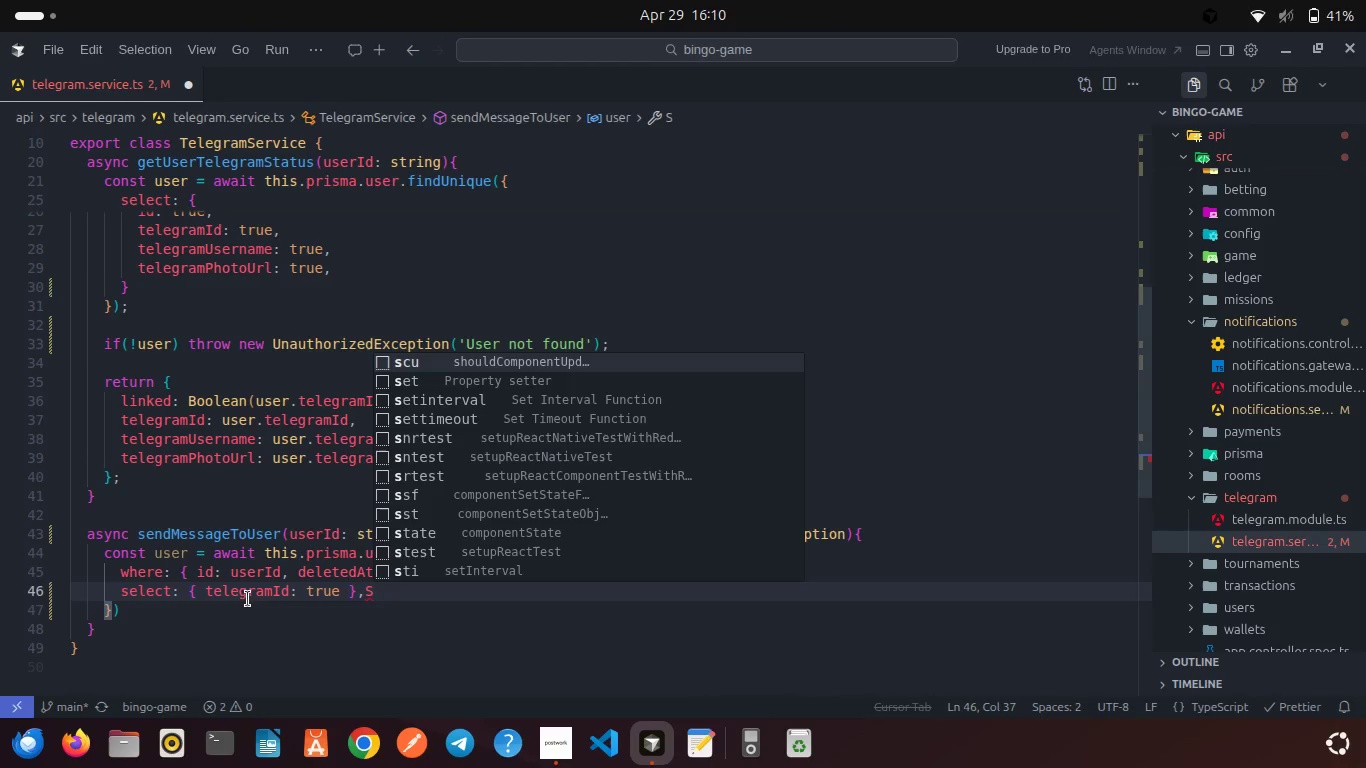 
key(Backspace)
 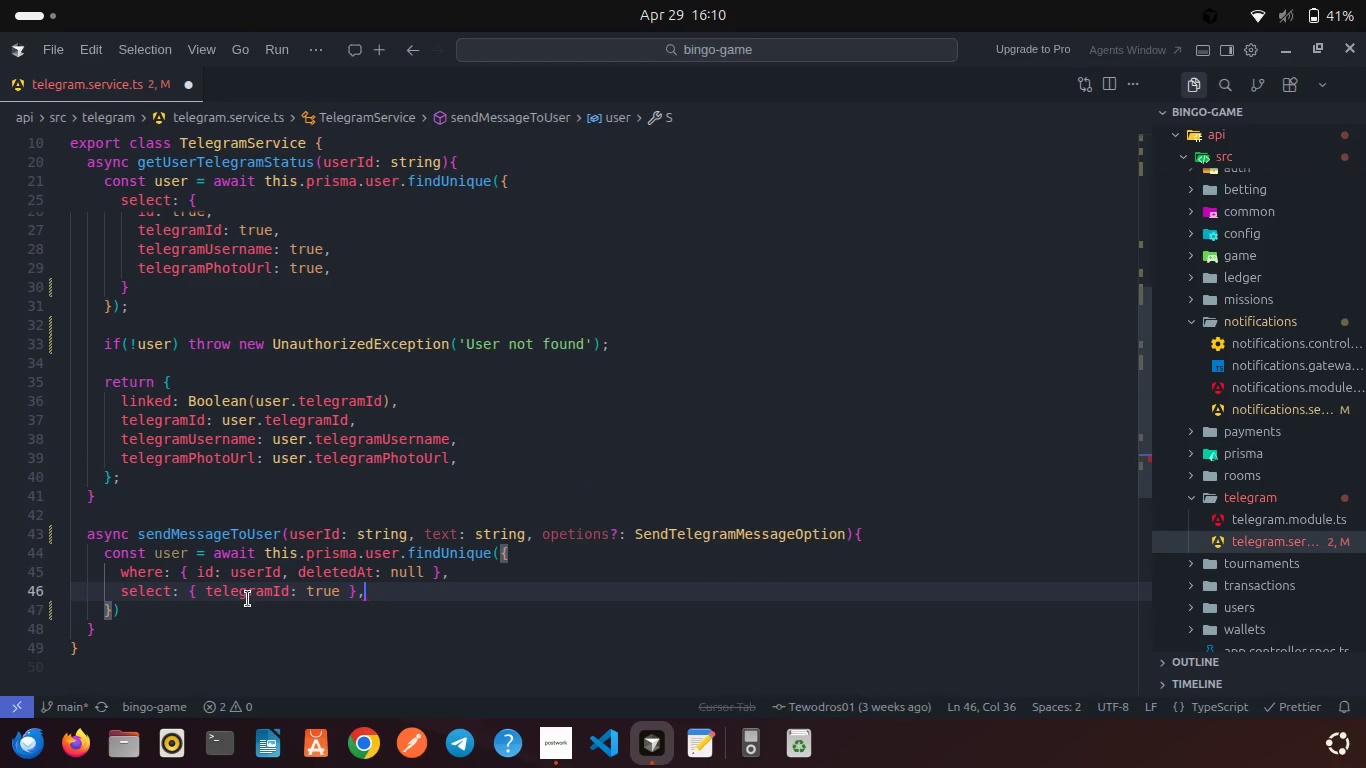 
key(Control+S)
 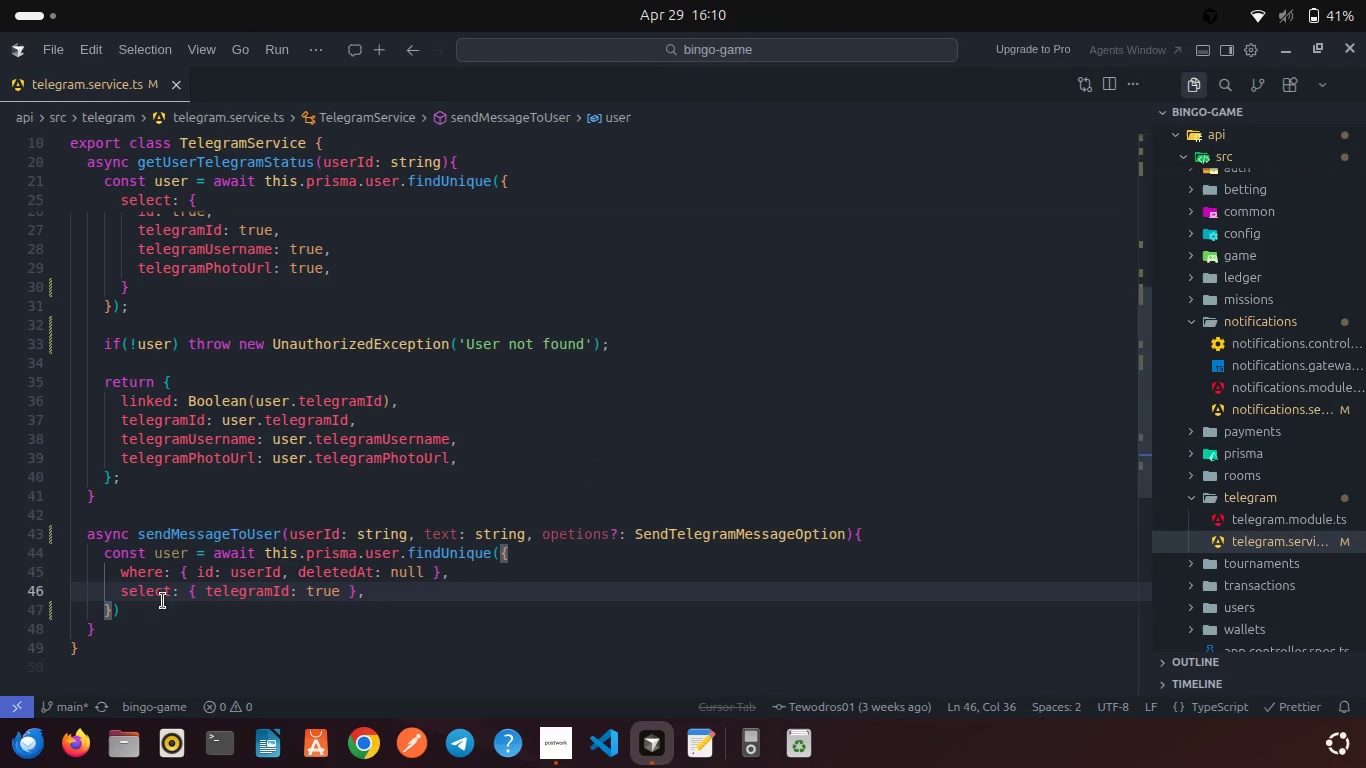 
left_click([163, 601])
 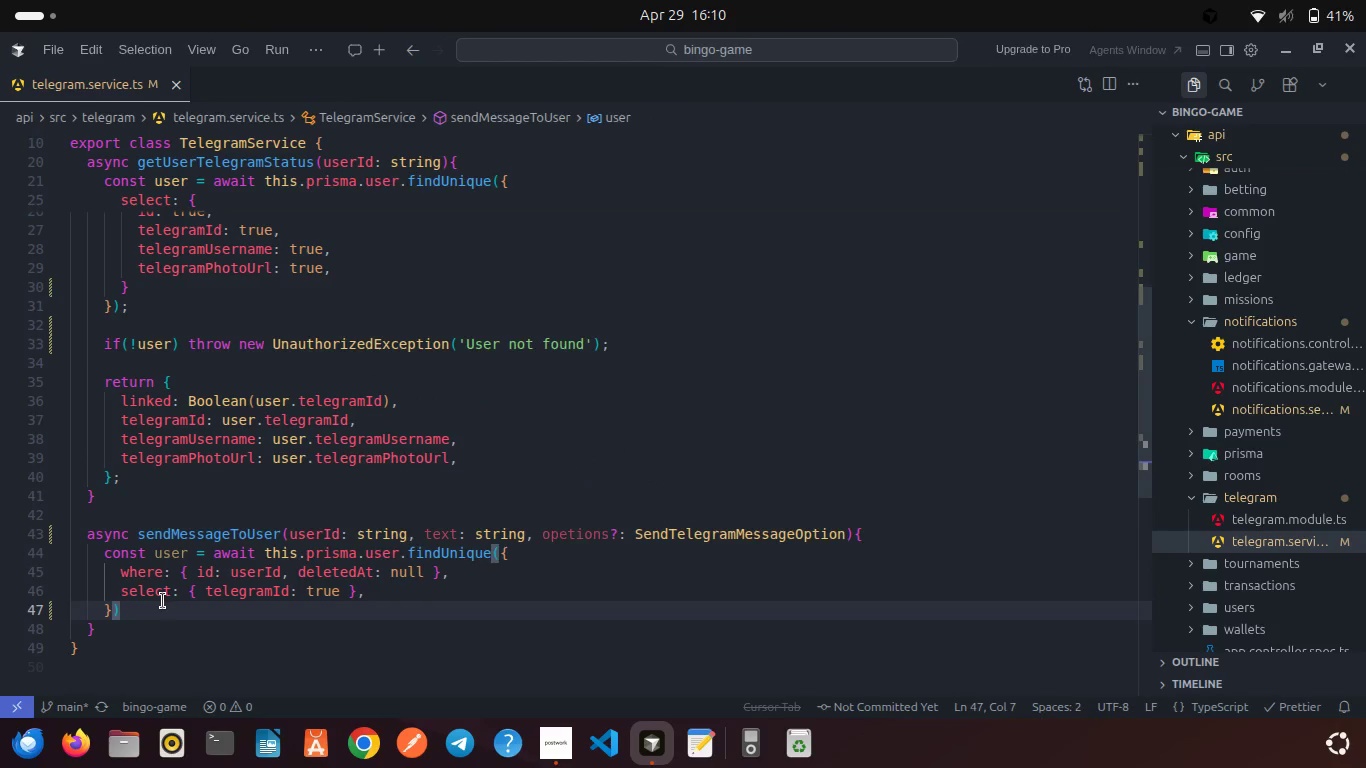 
key(Semicolon)
 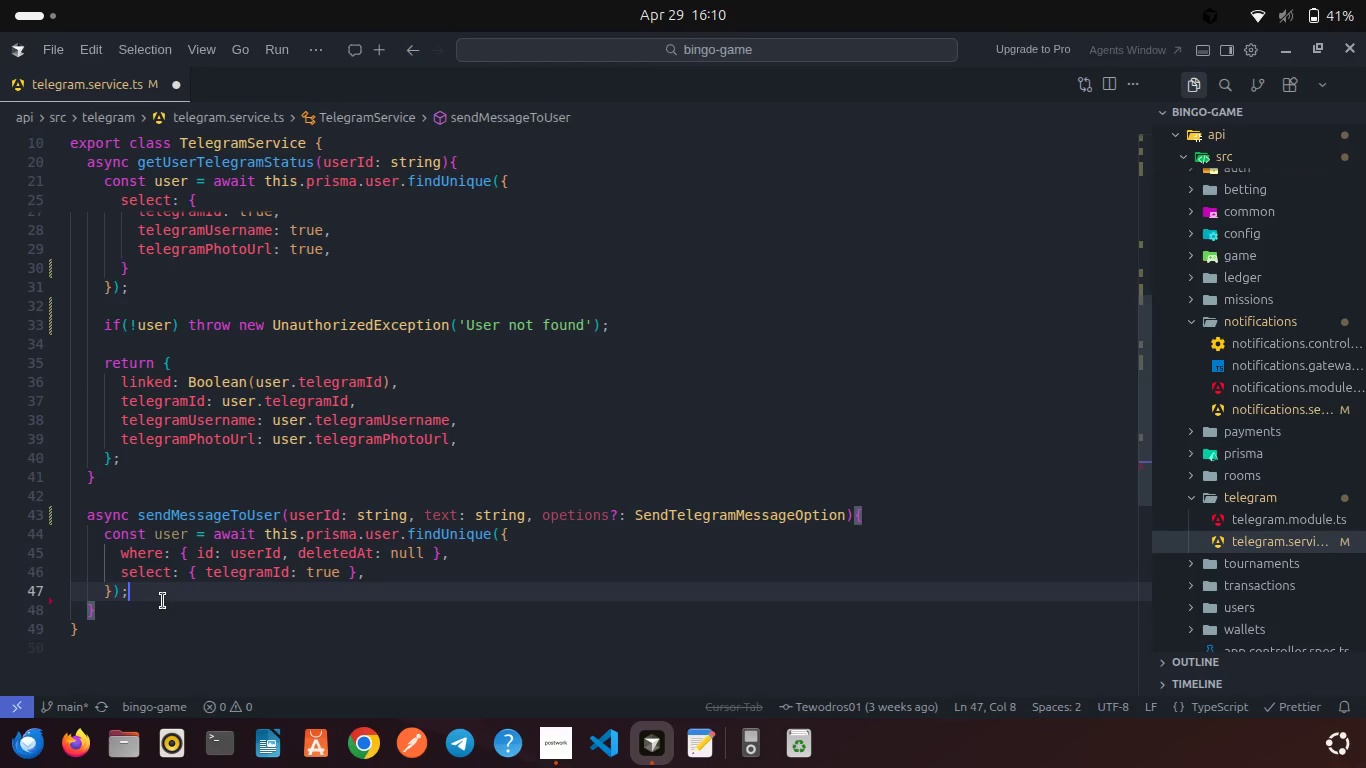 
wait(9.1)
 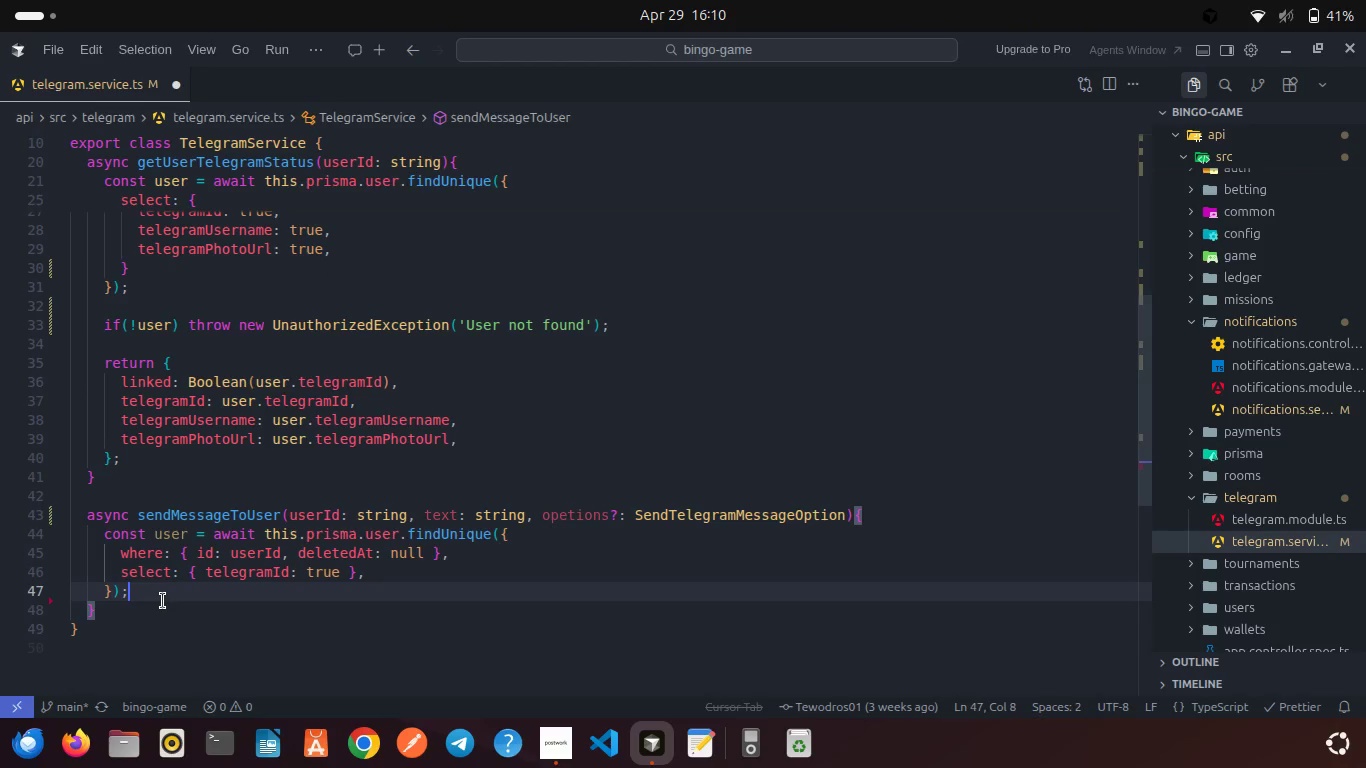 
scroll: coordinate [163, 601], scroll_direction: up, amount: 6.0
 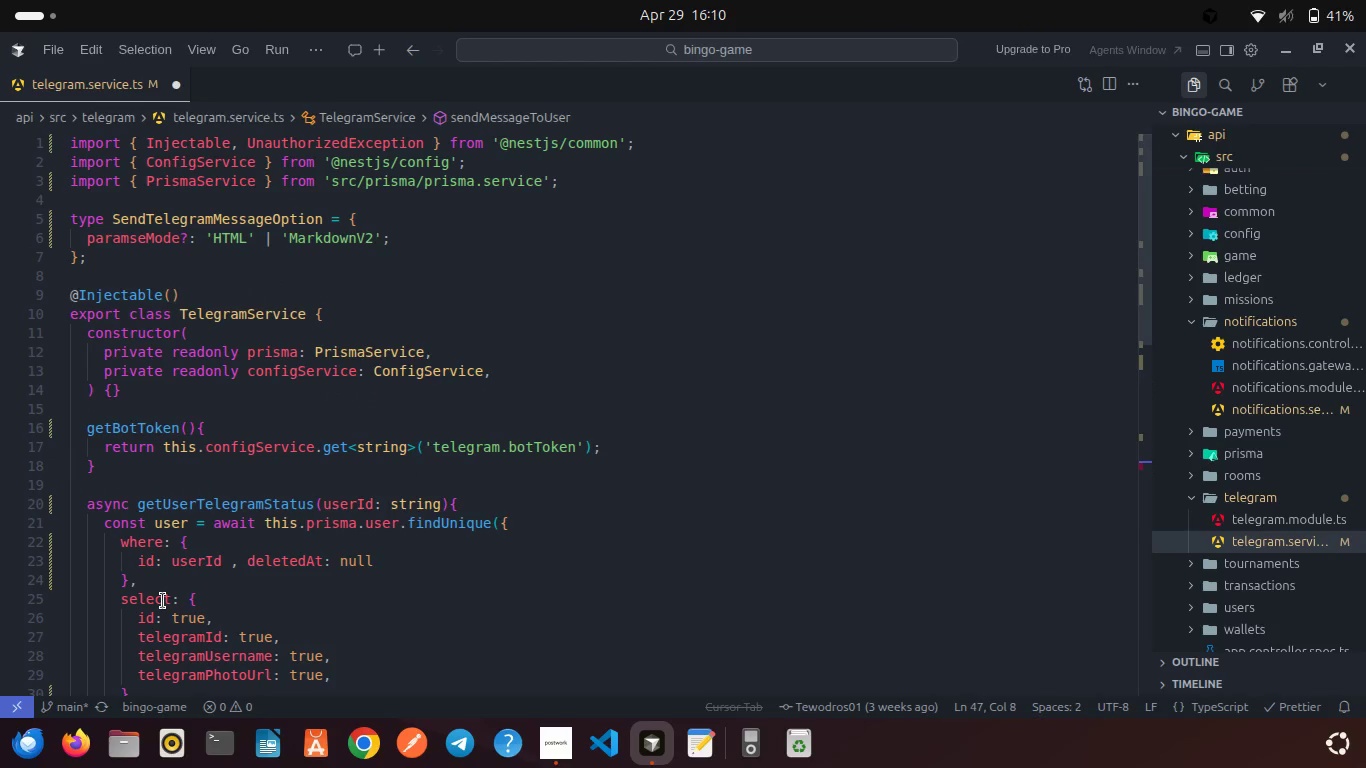 
scroll: coordinate [163, 601], scroll_direction: down, amount: 1.0
 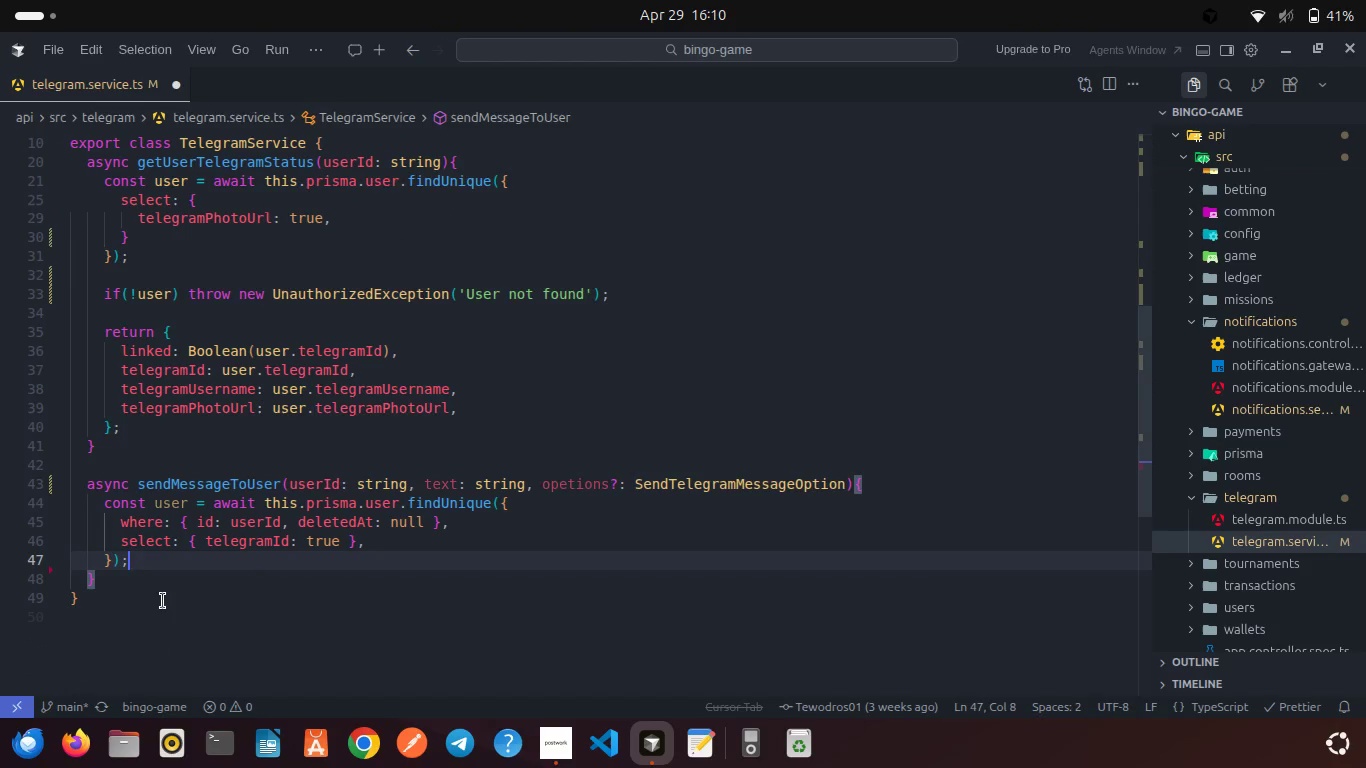 
left_click([124, 578])
 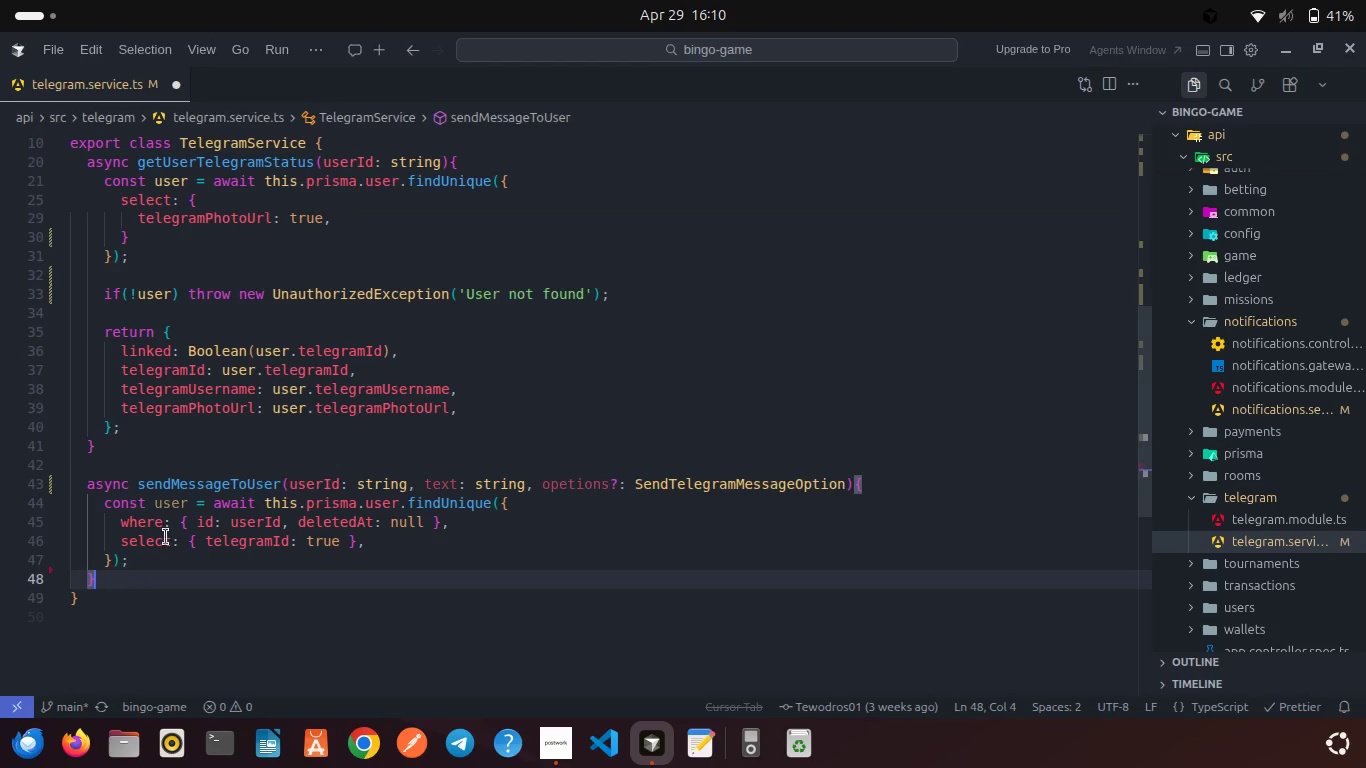 
left_click([142, 558])
 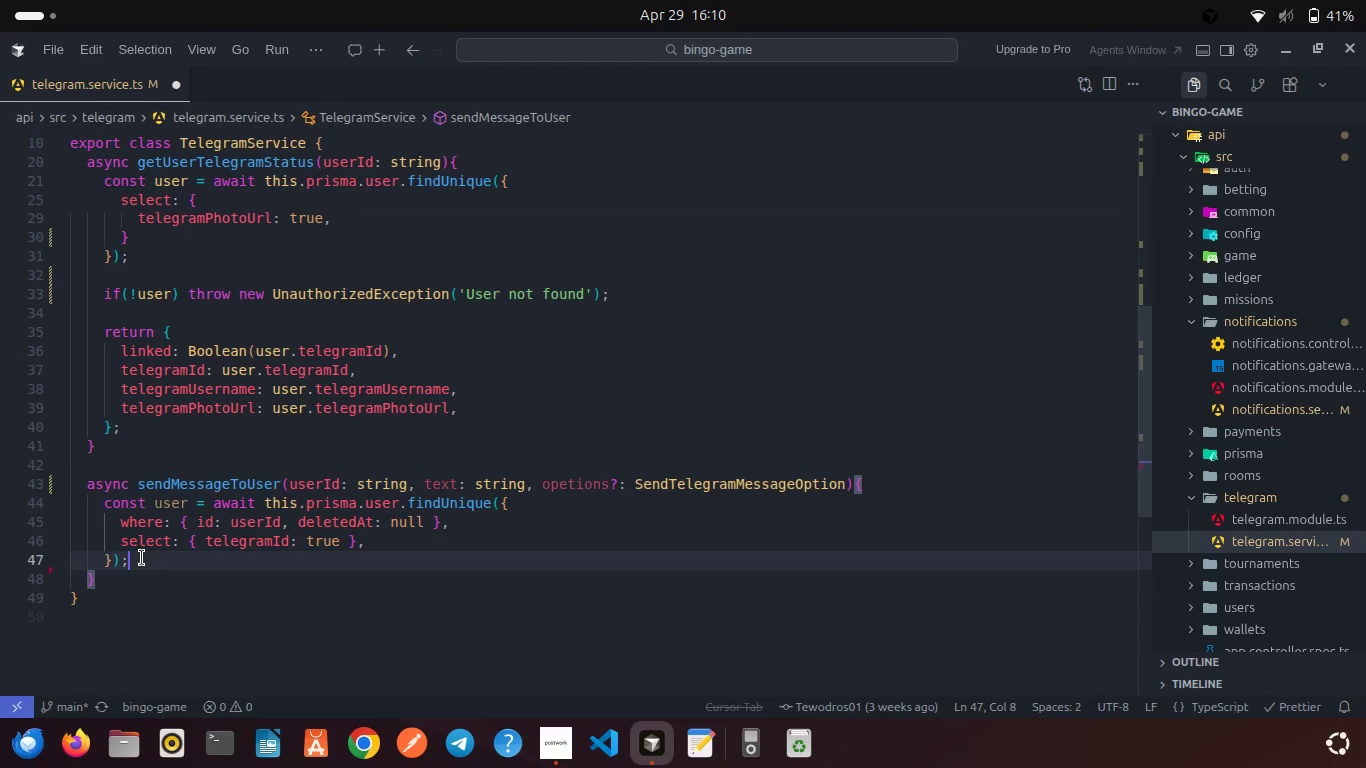 
key(Enter)
 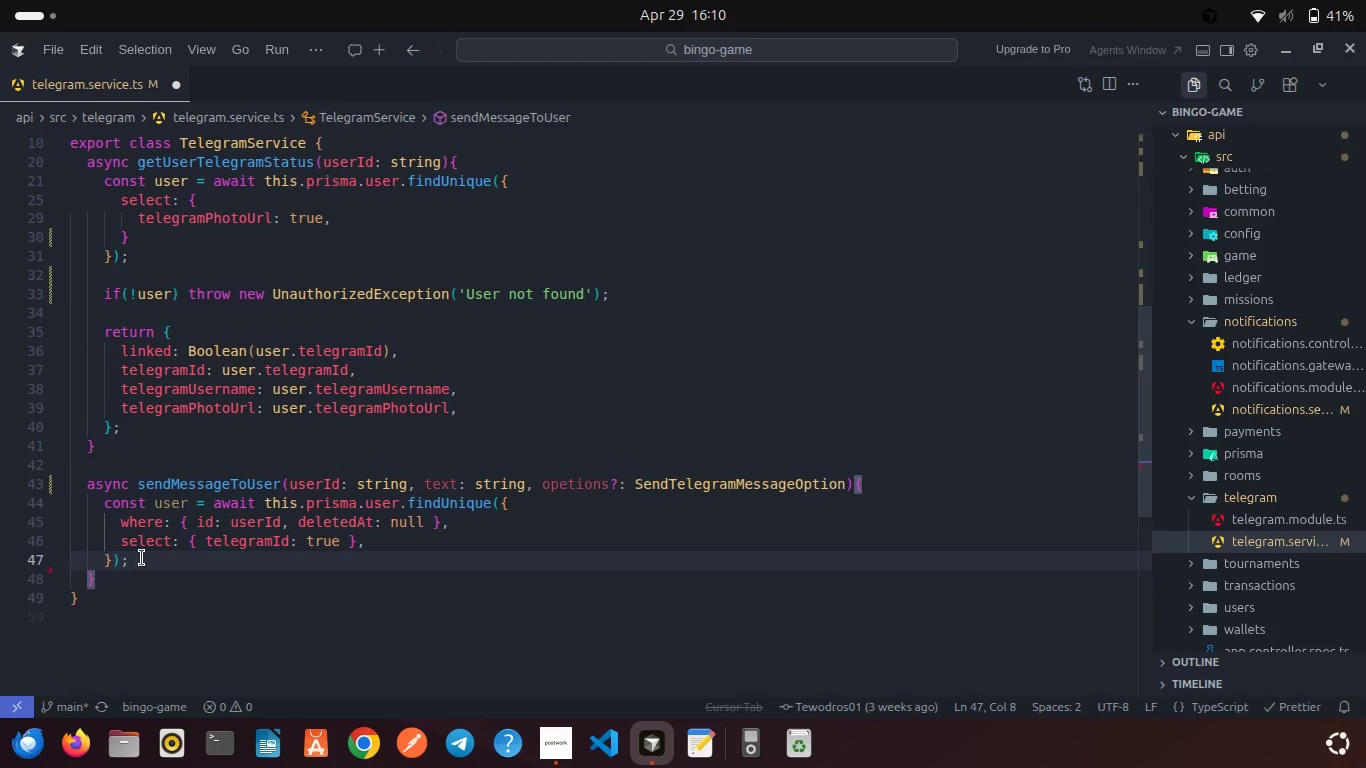 
key(Enter)
 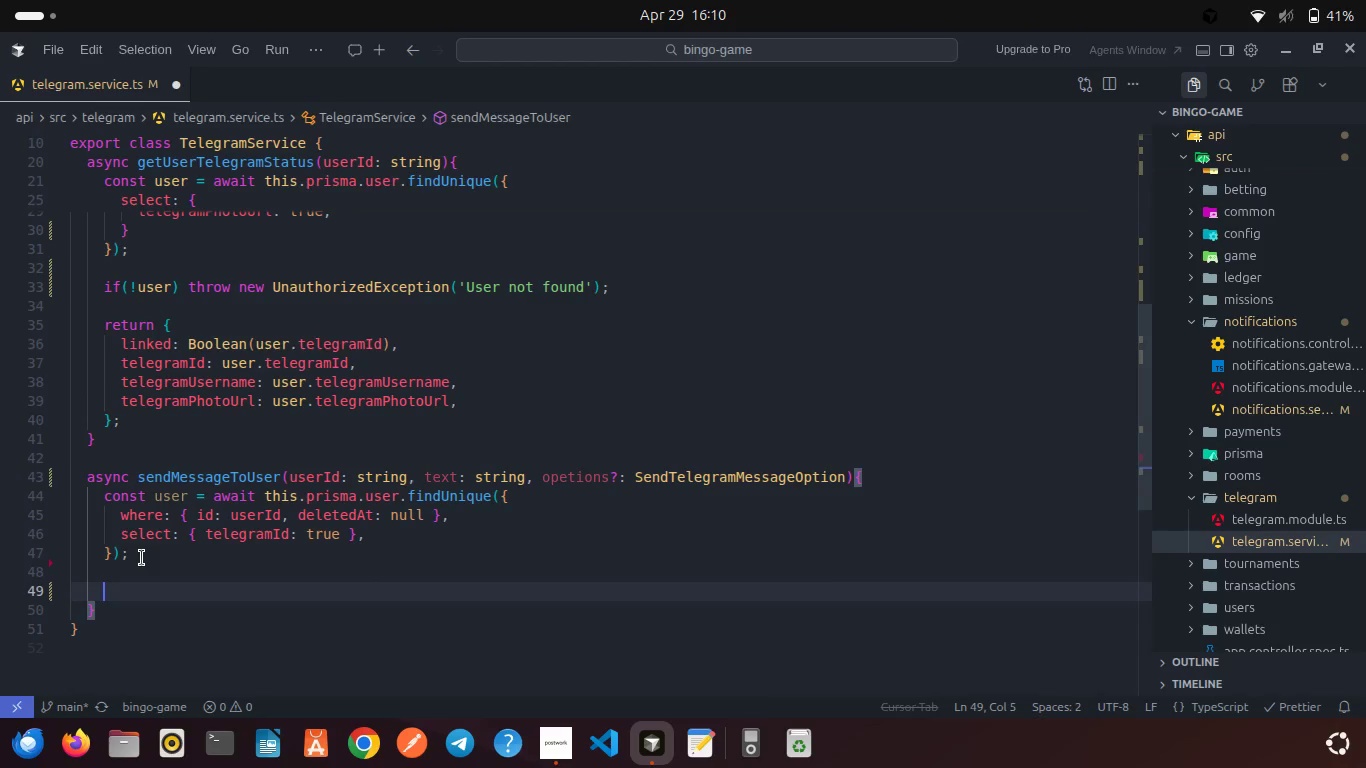 
type(if(!user)
 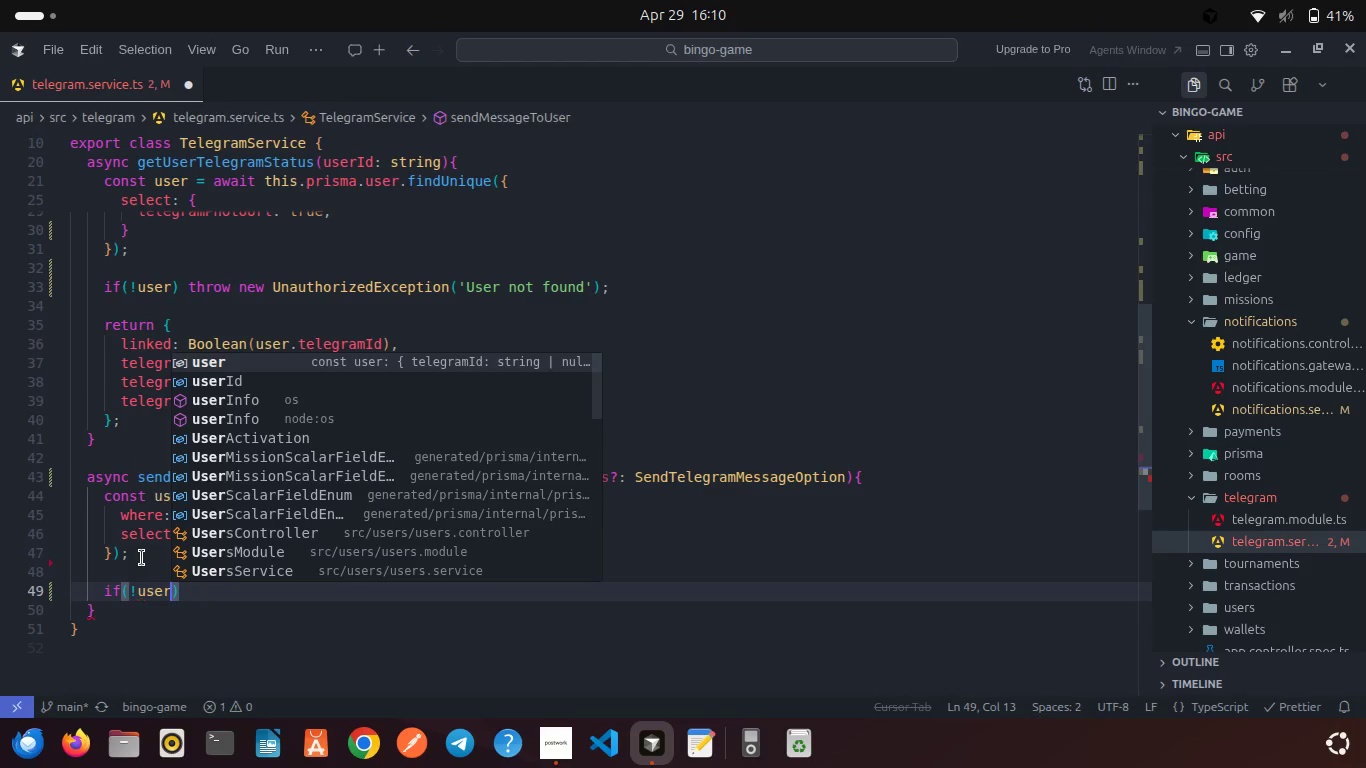 
key(ArrowRight)
 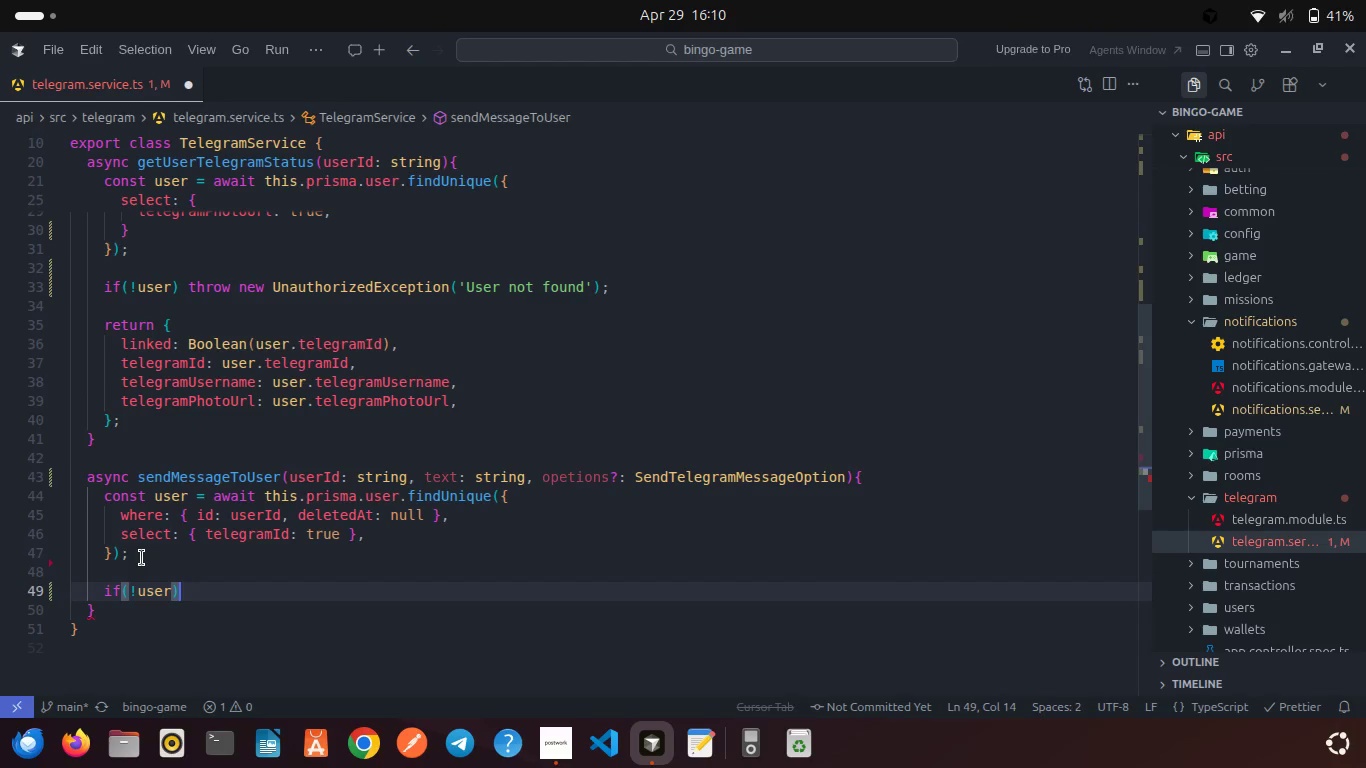 
type( thr)
 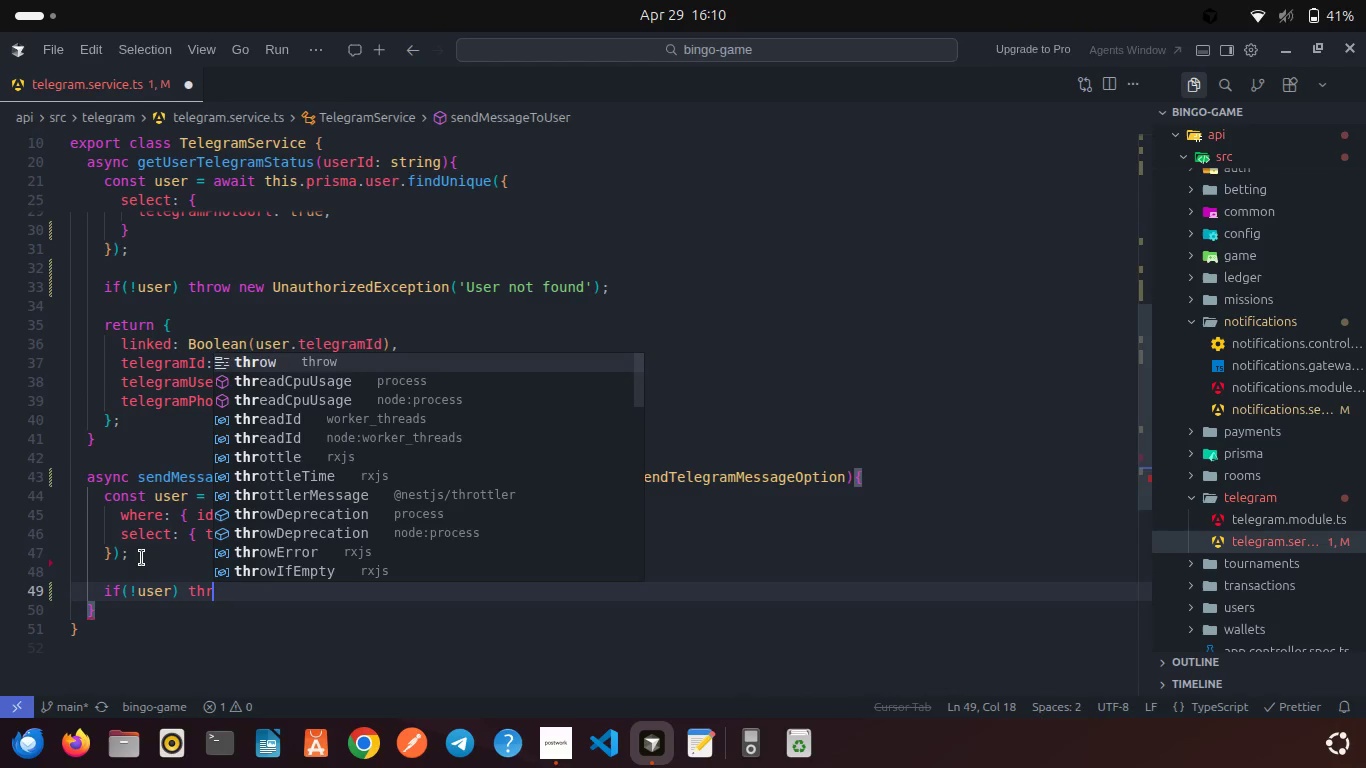 
key(Enter)
 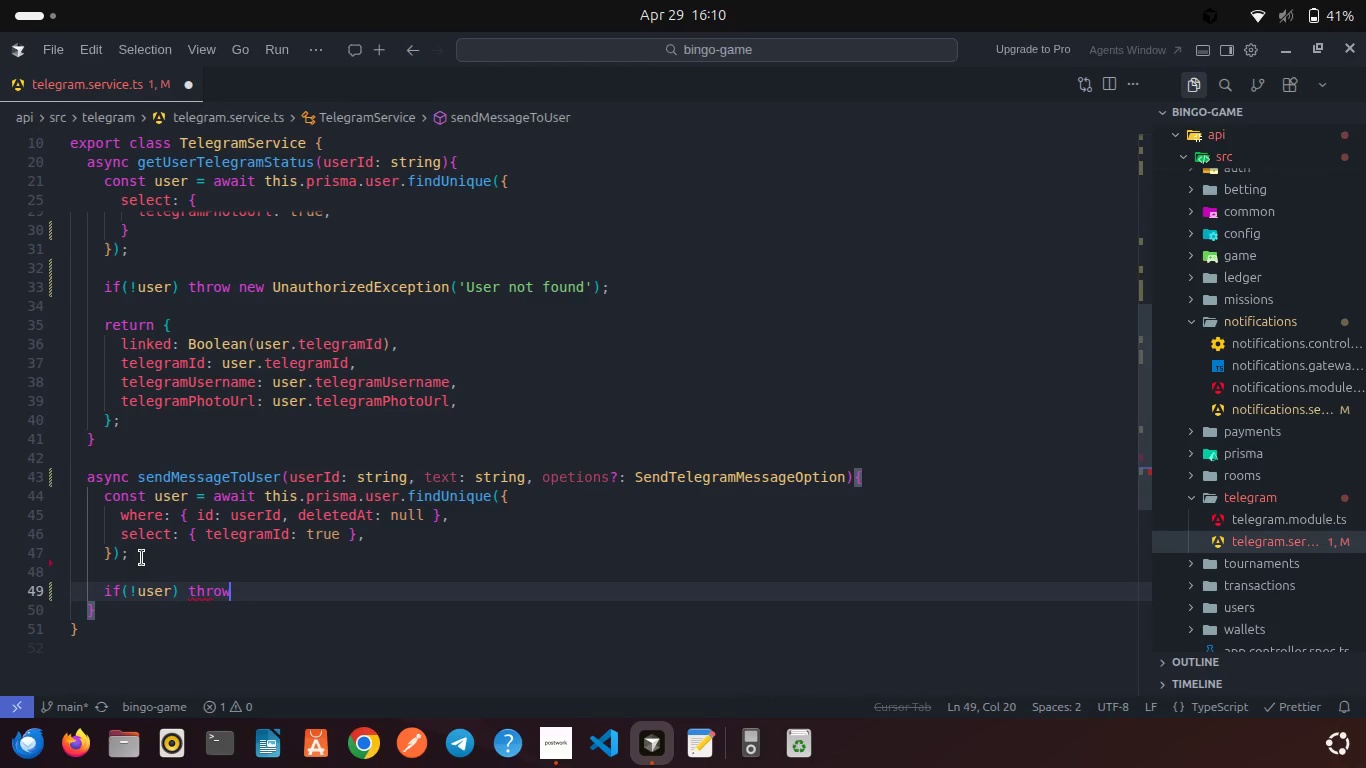 
type( new Unau)
 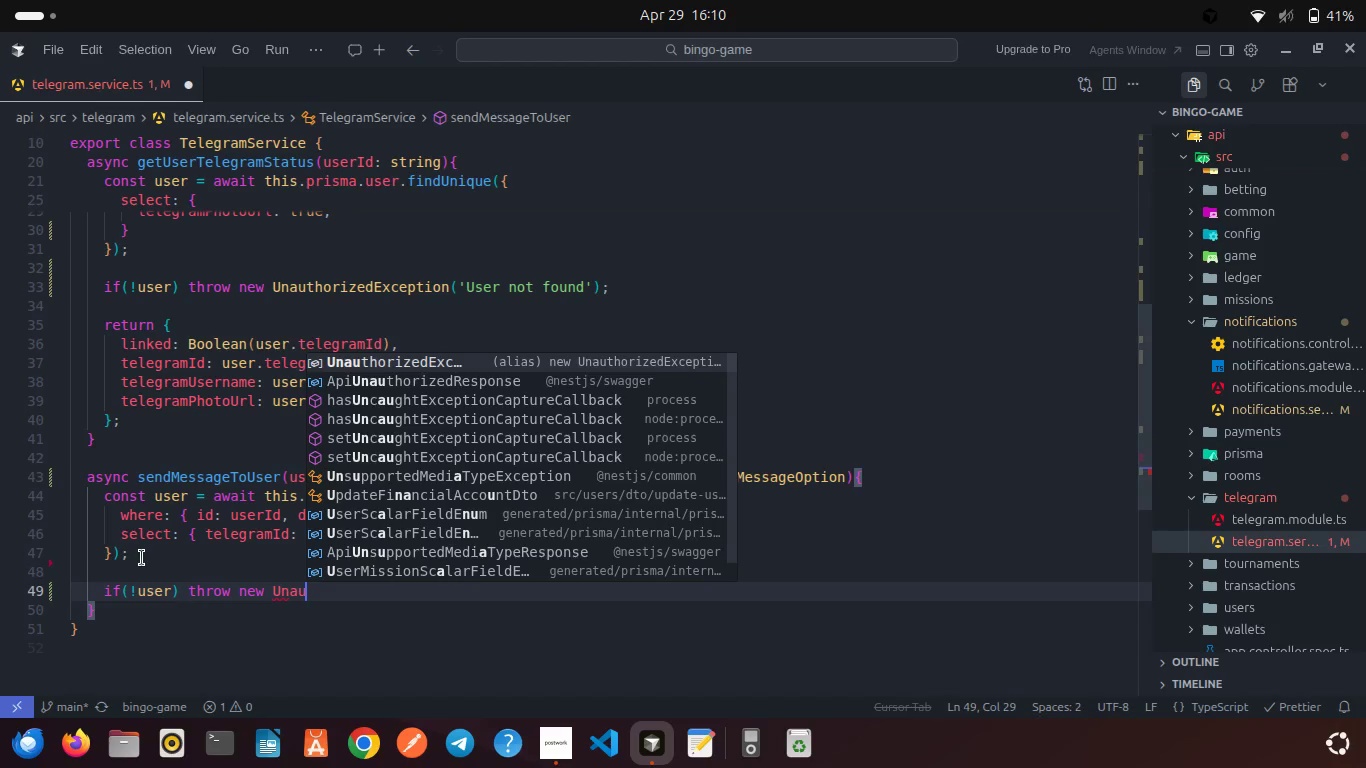 
key(Enter)
 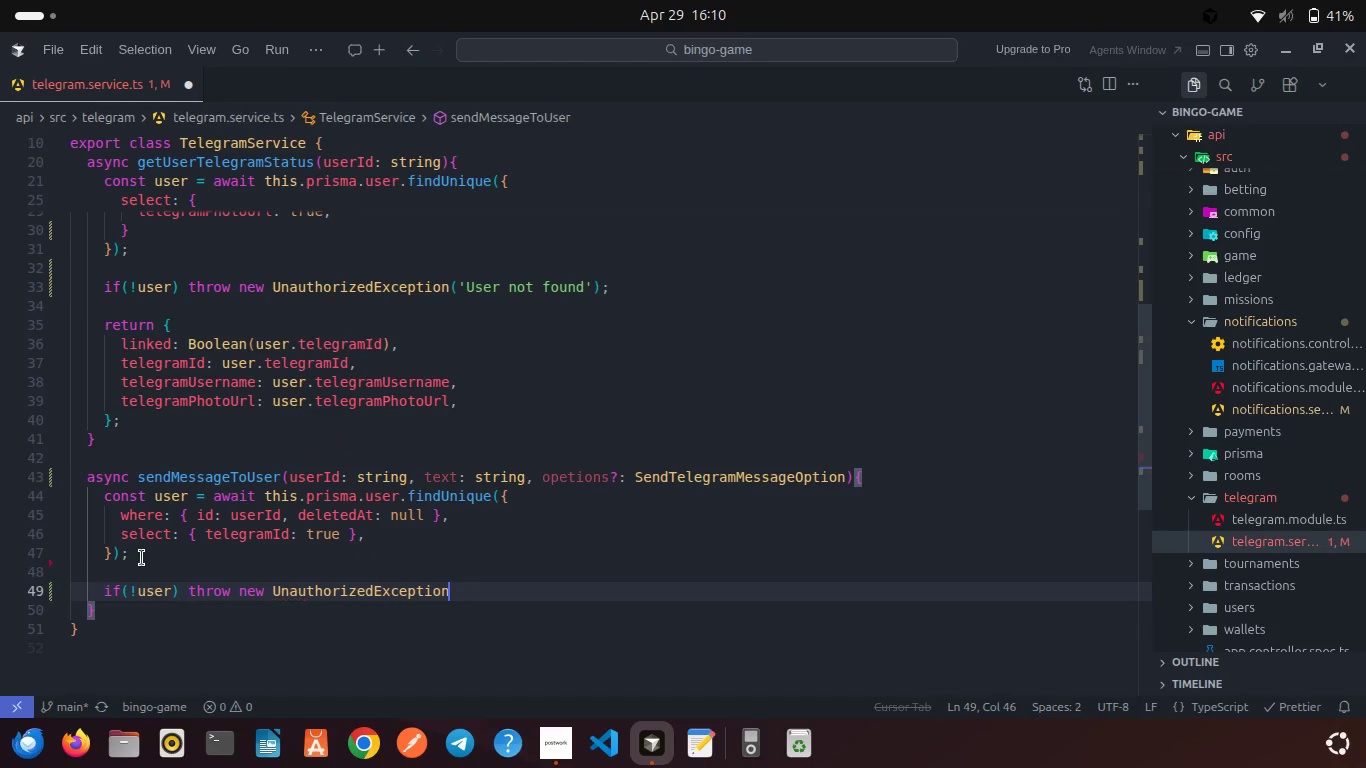 
type(('User not found0)
 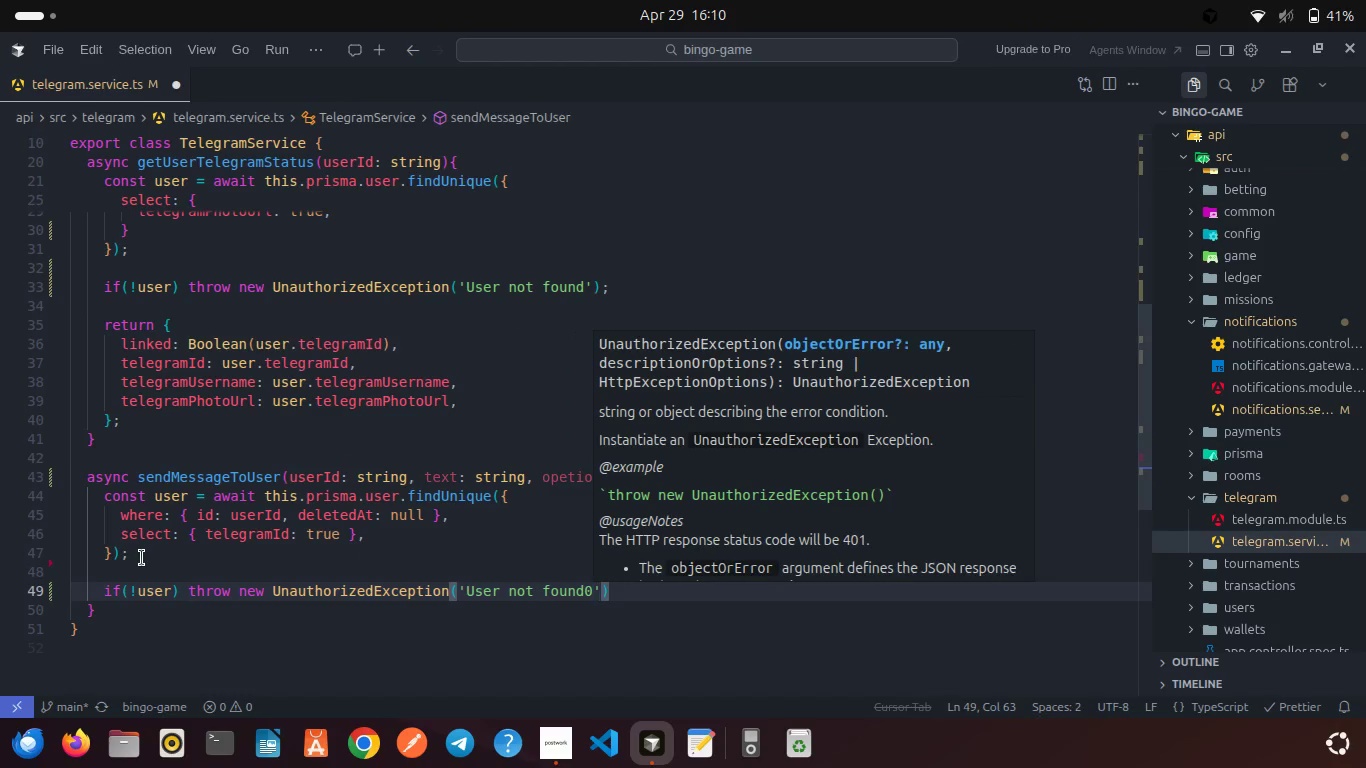 
key(ArrowRight)
 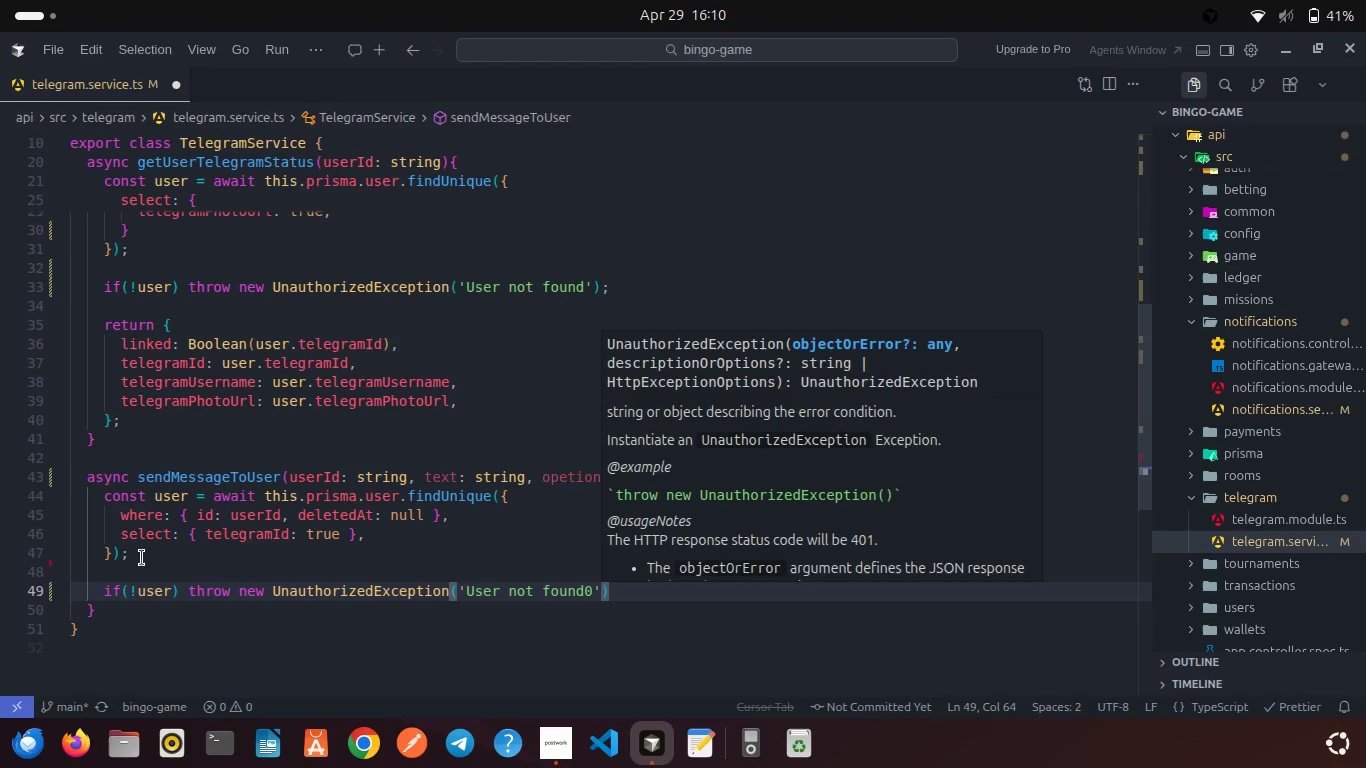 
key(ArrowLeft)
 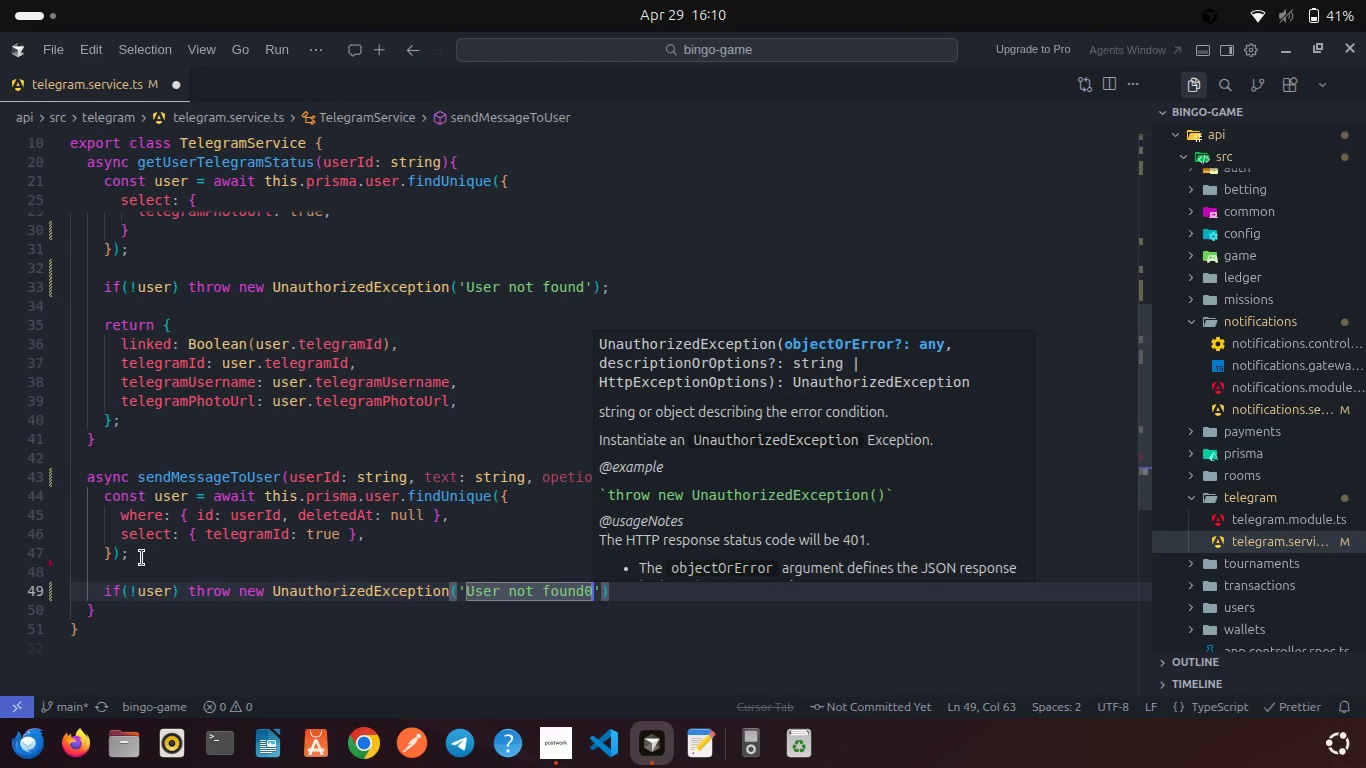 
key(Backspace)
 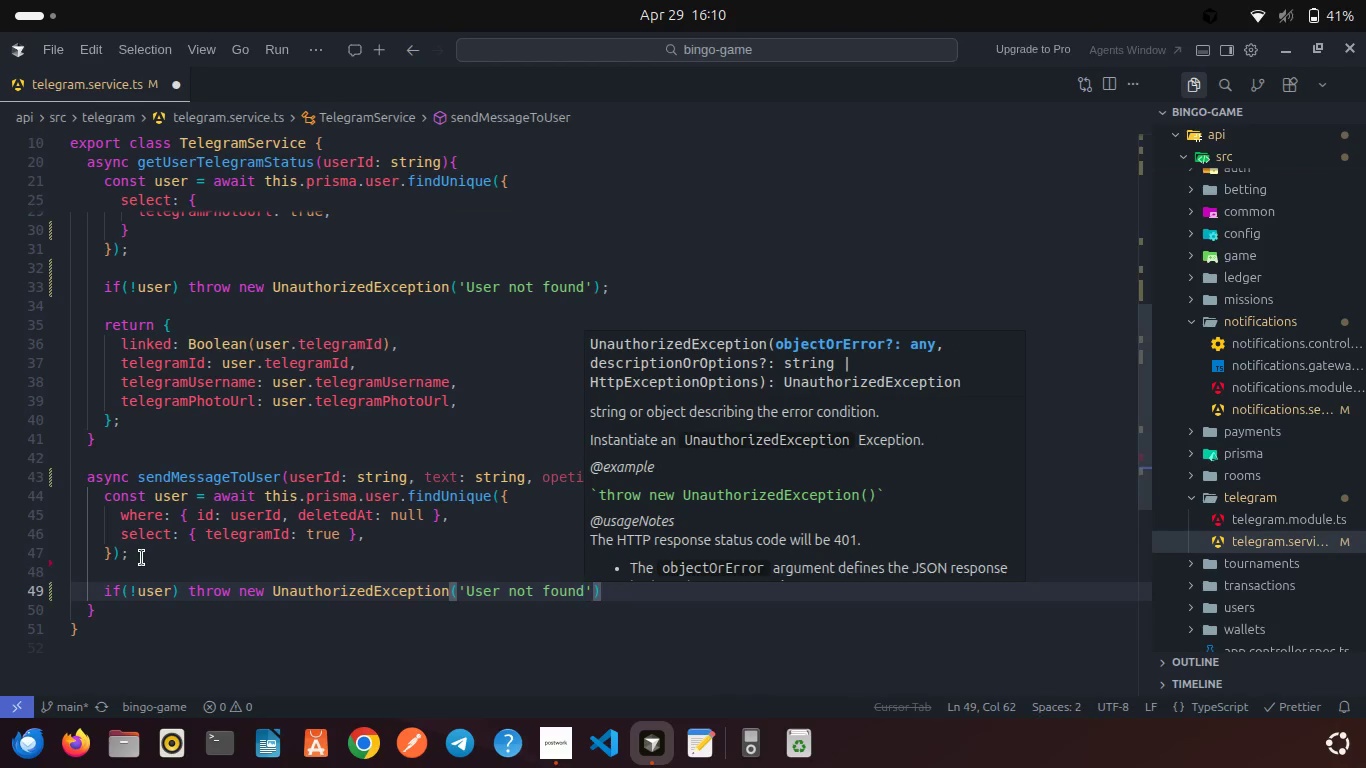 
key(ArrowRight)
 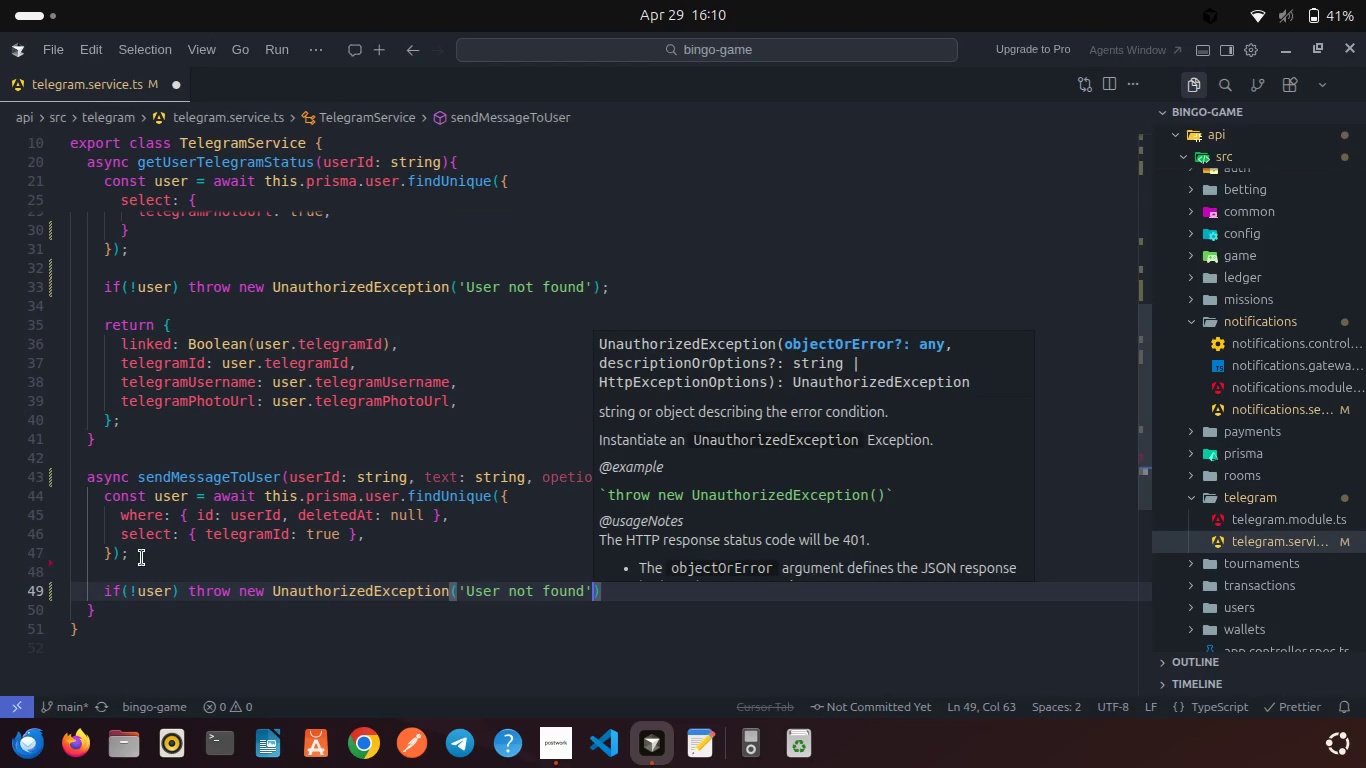 
key(ArrowRight)
 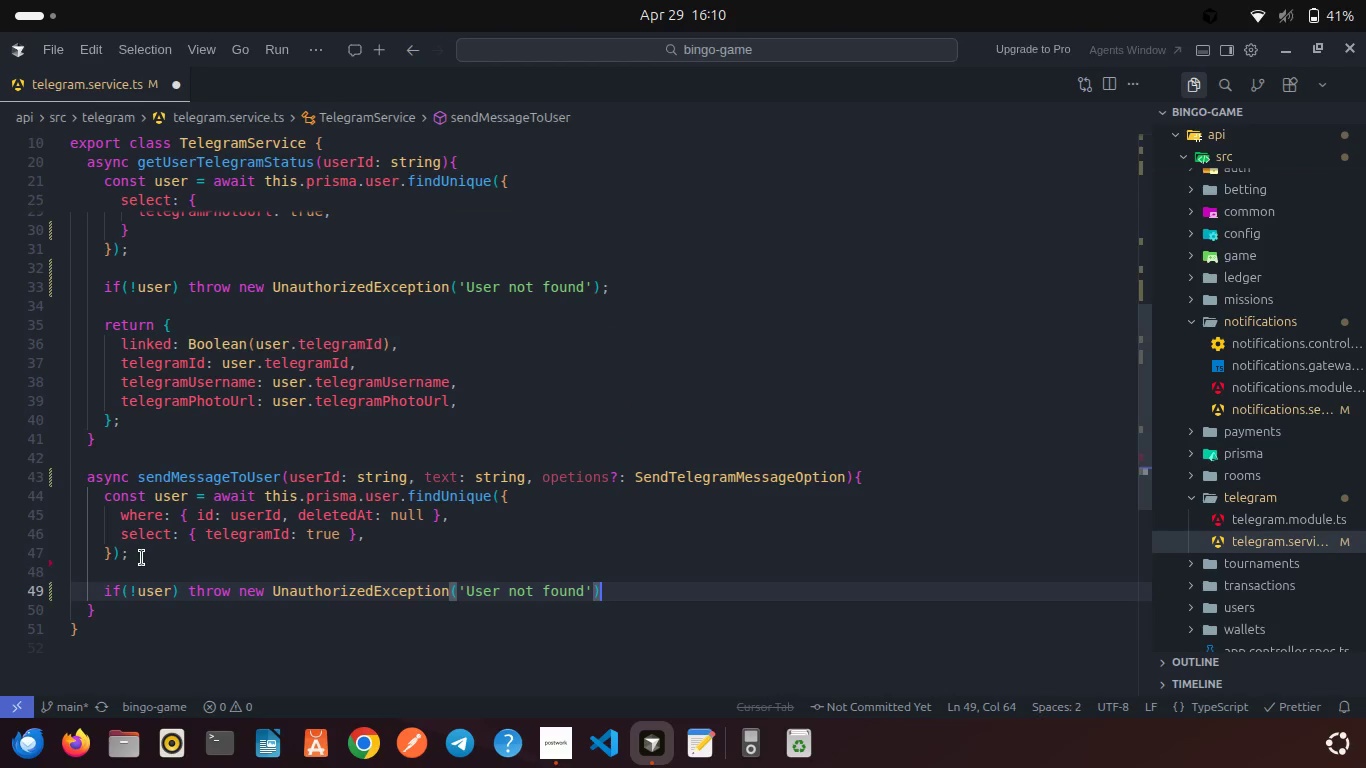 
key(Semicolon)
 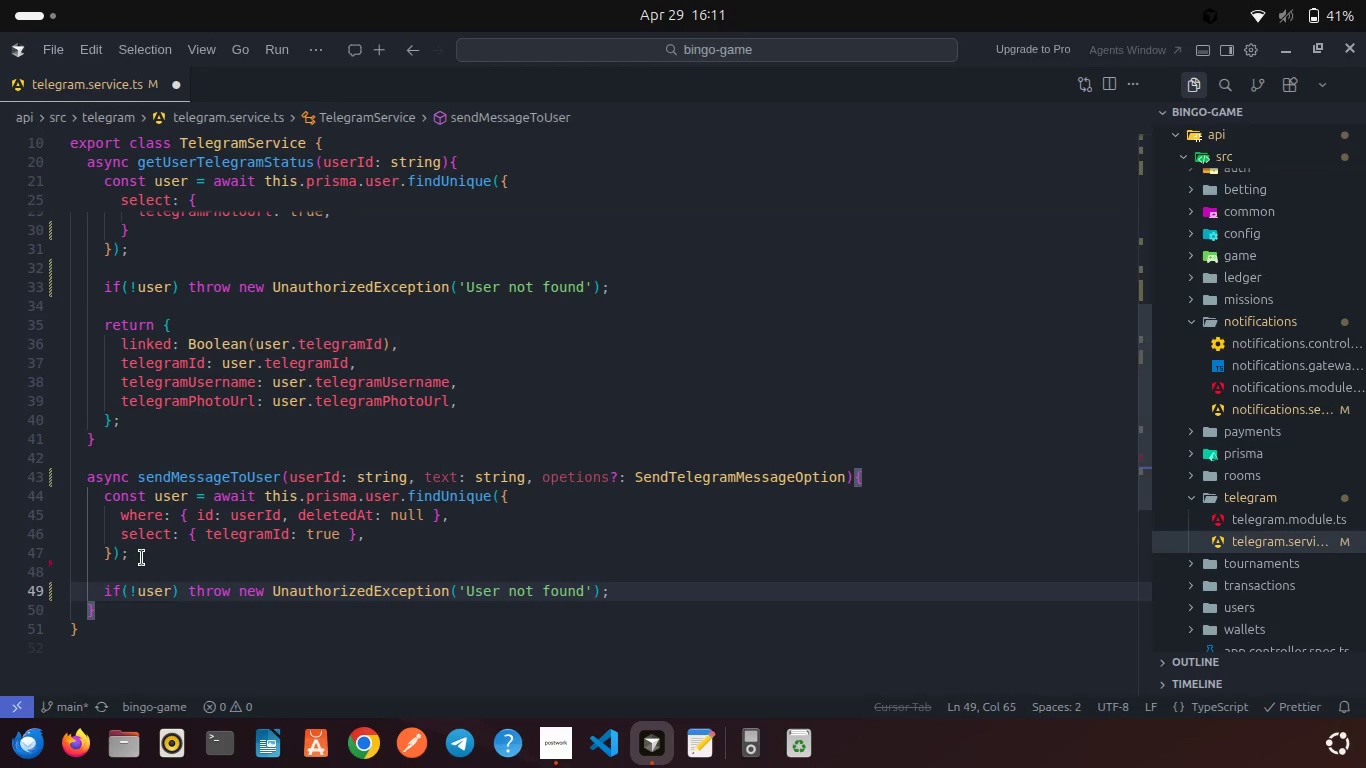 
wait(32.59)
 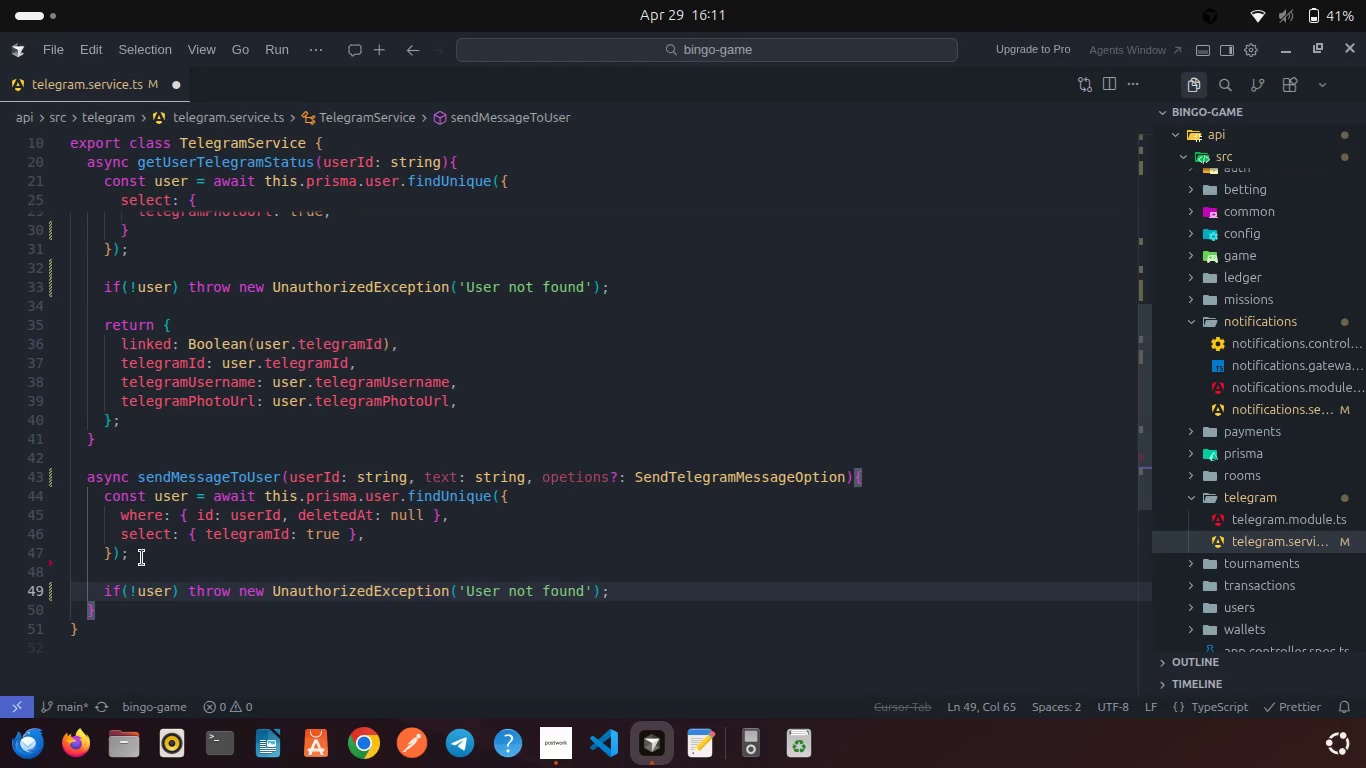 
scroll: coordinate [255, 538], scroll_direction: down, amount: 2.0
 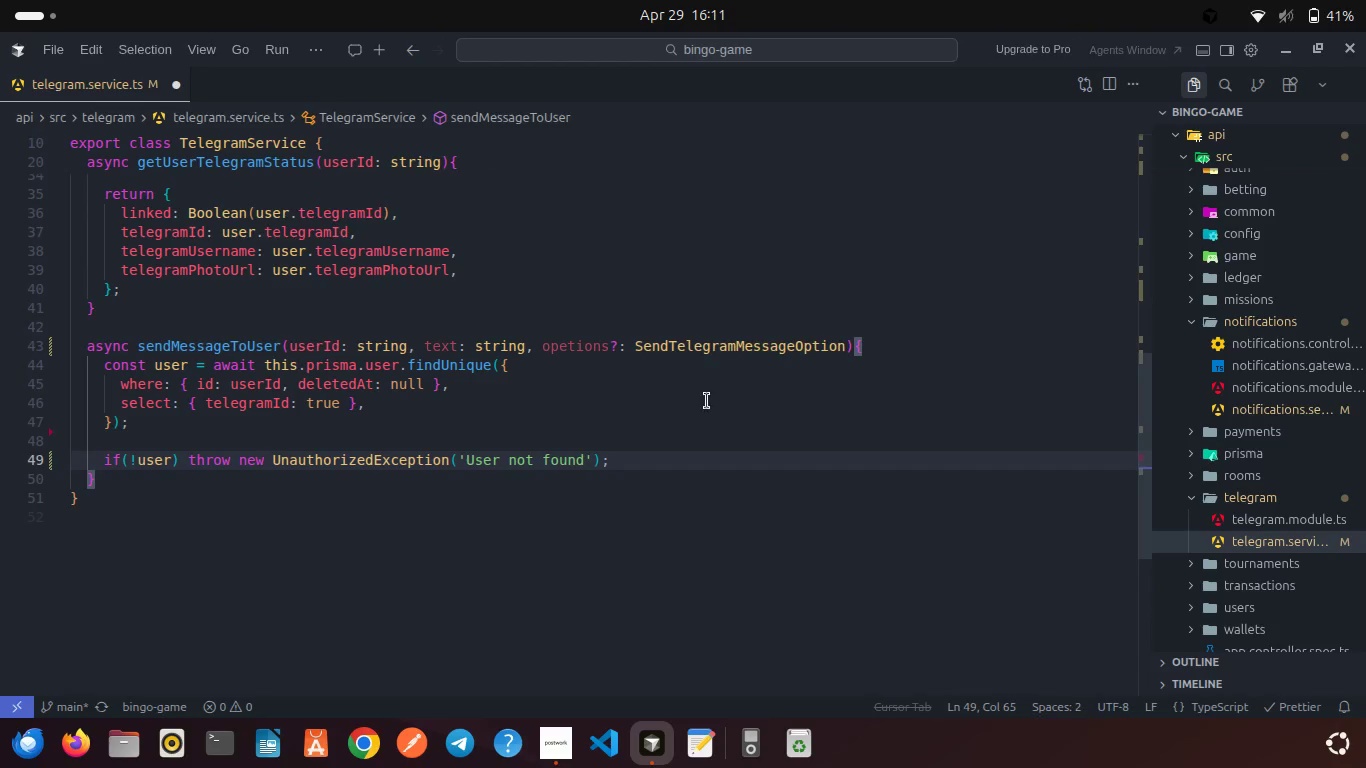 
left_click([625, 472])
 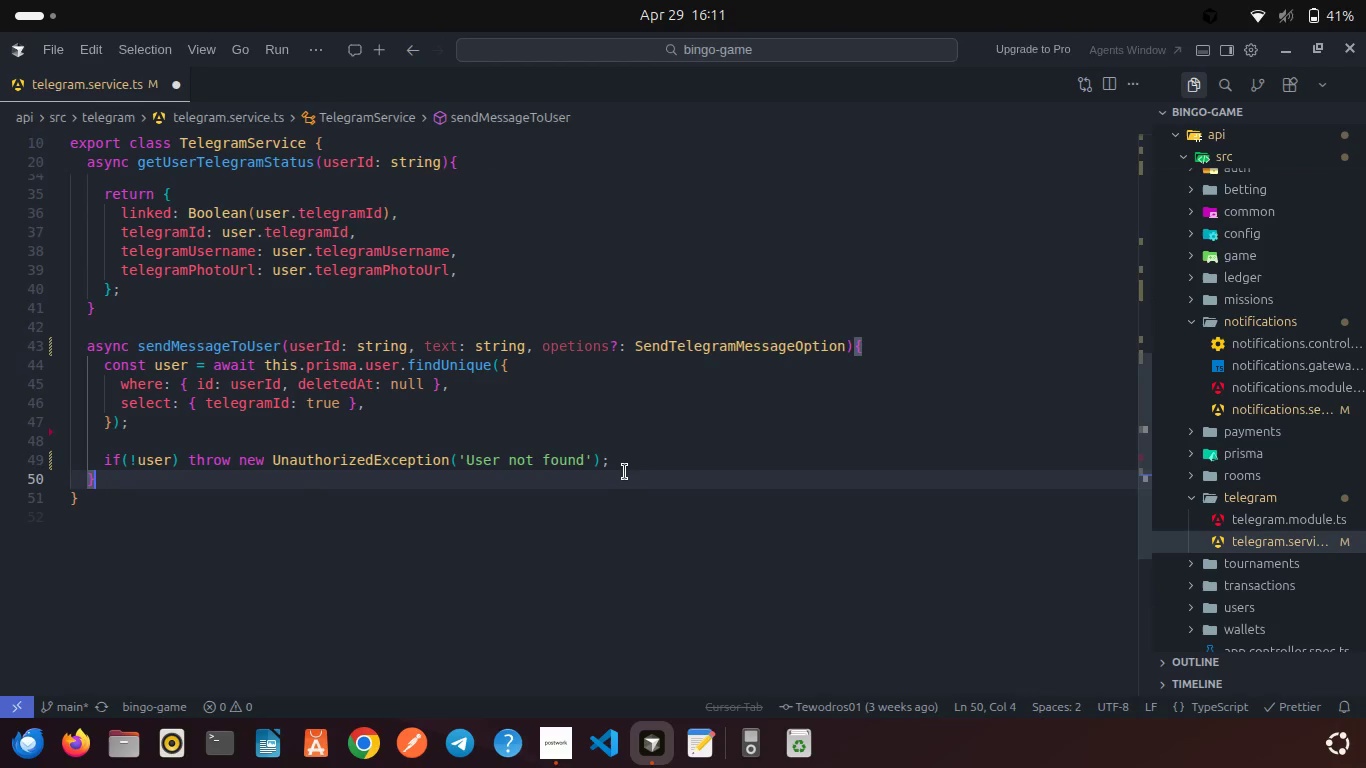 
key(Enter)
 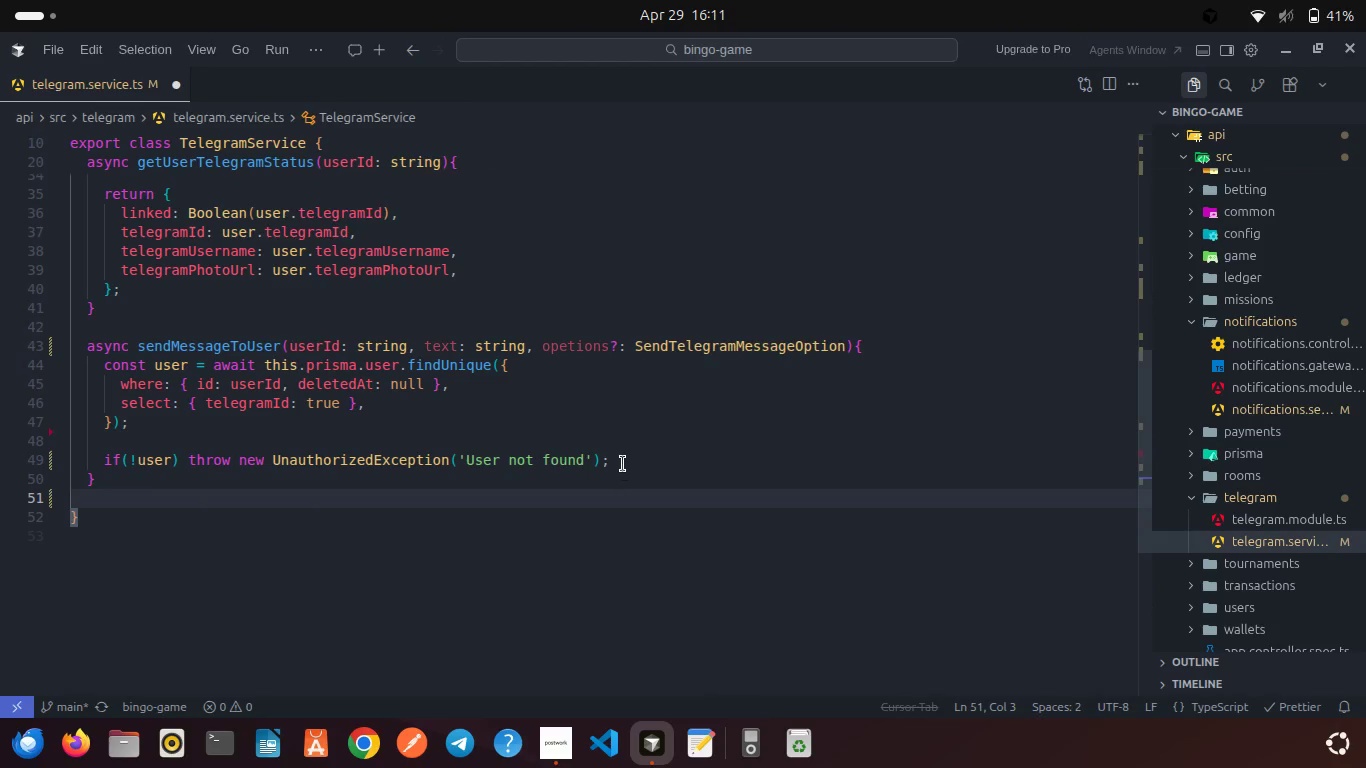 
left_click([617, 452])
 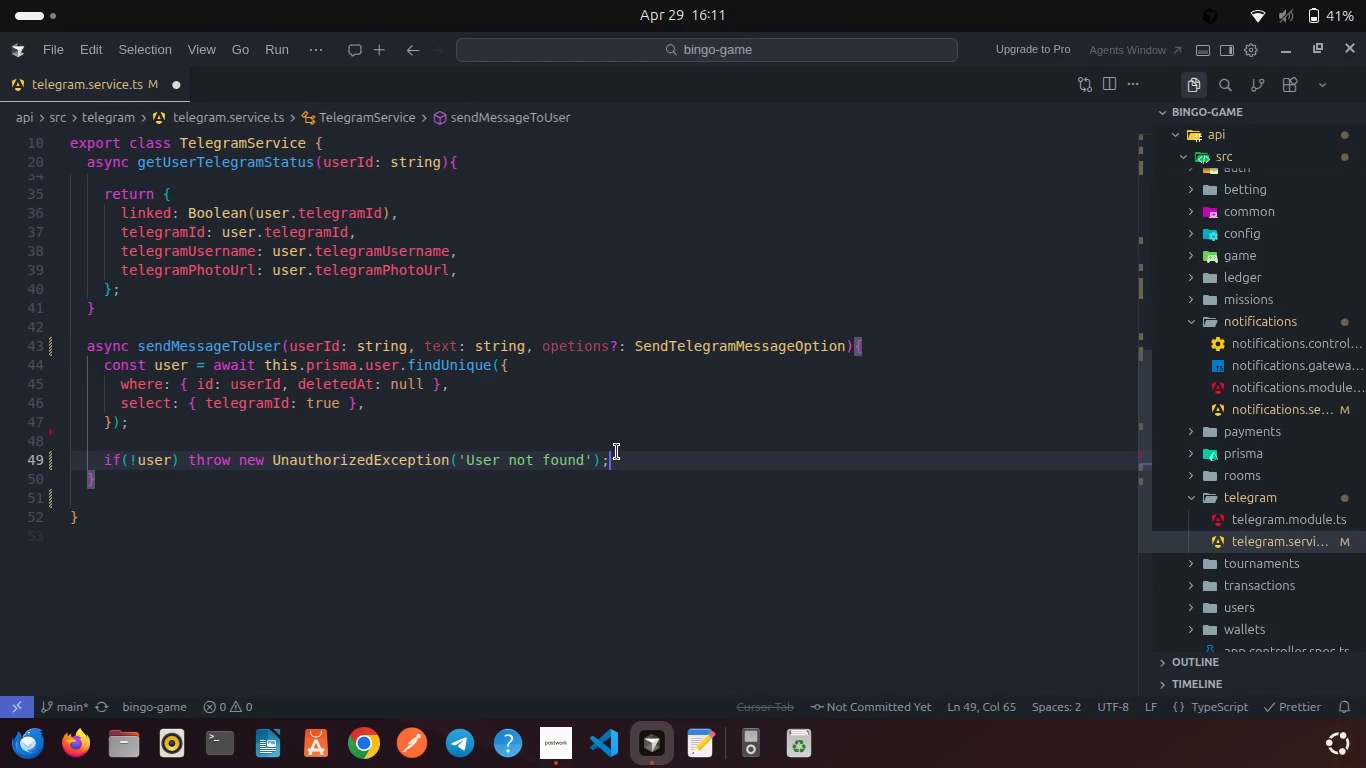 
key(Enter)
 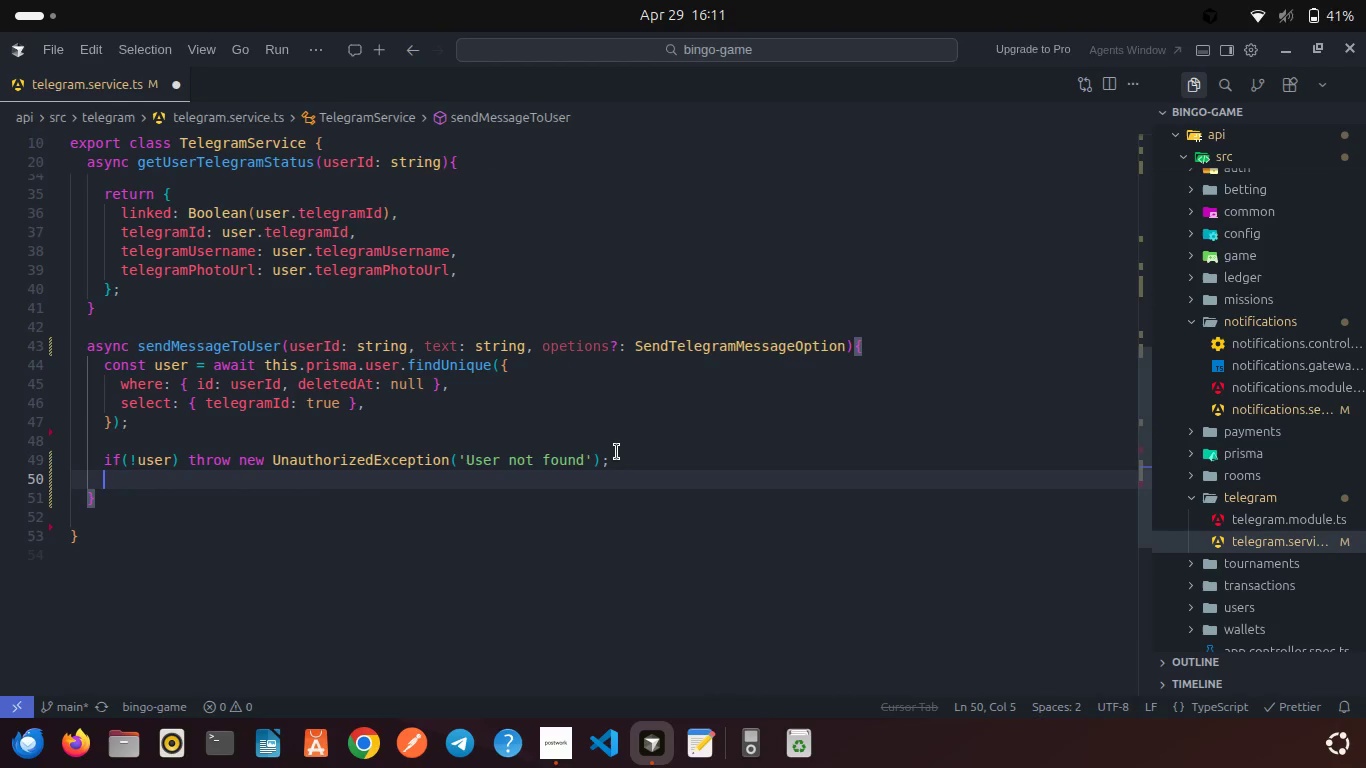 
key(Enter)
 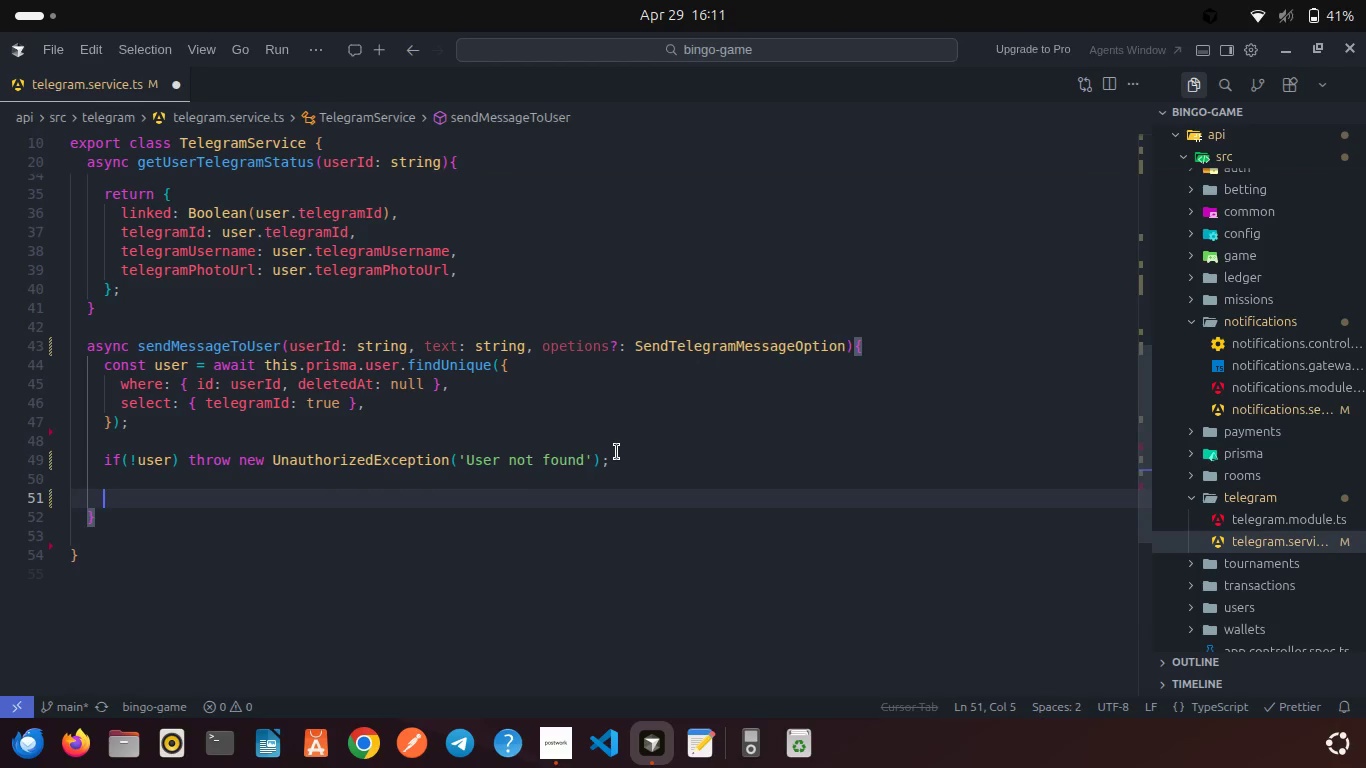 
type(if(!user)
 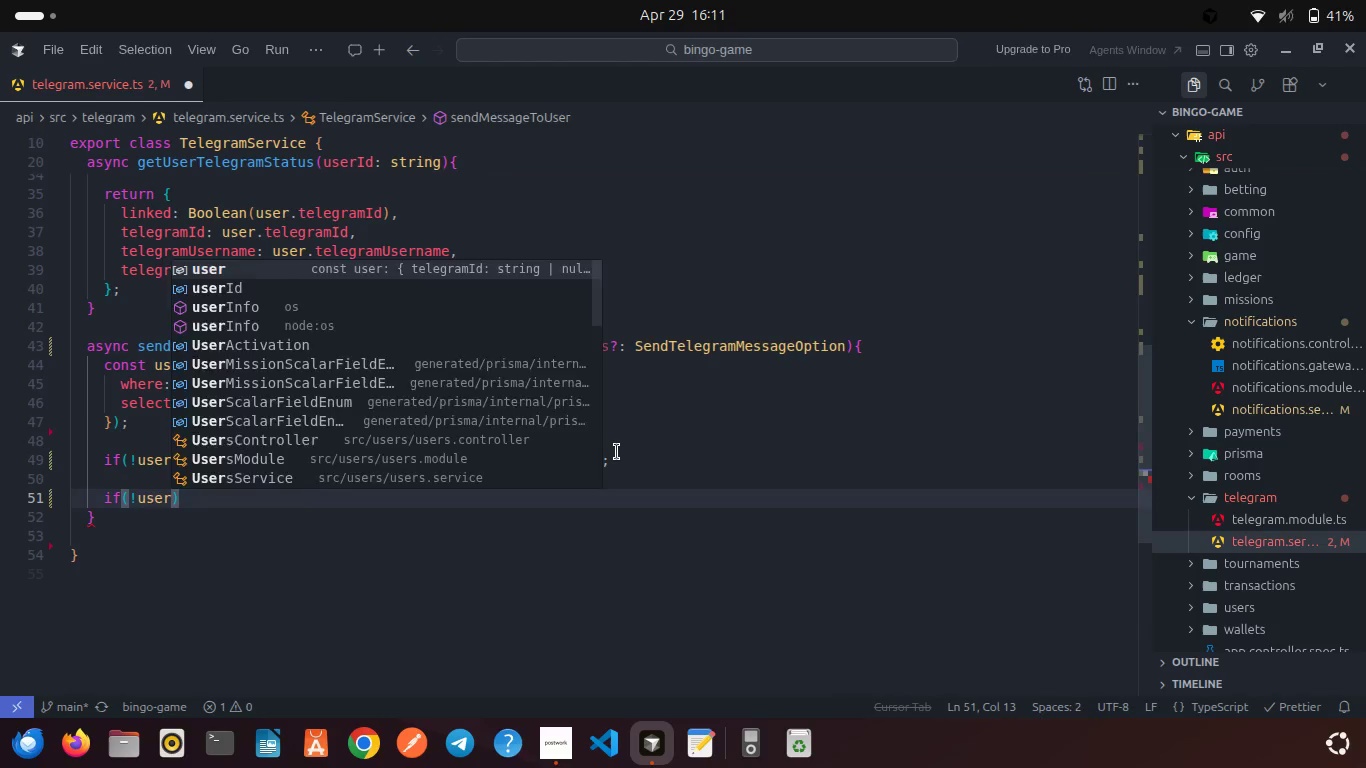 
 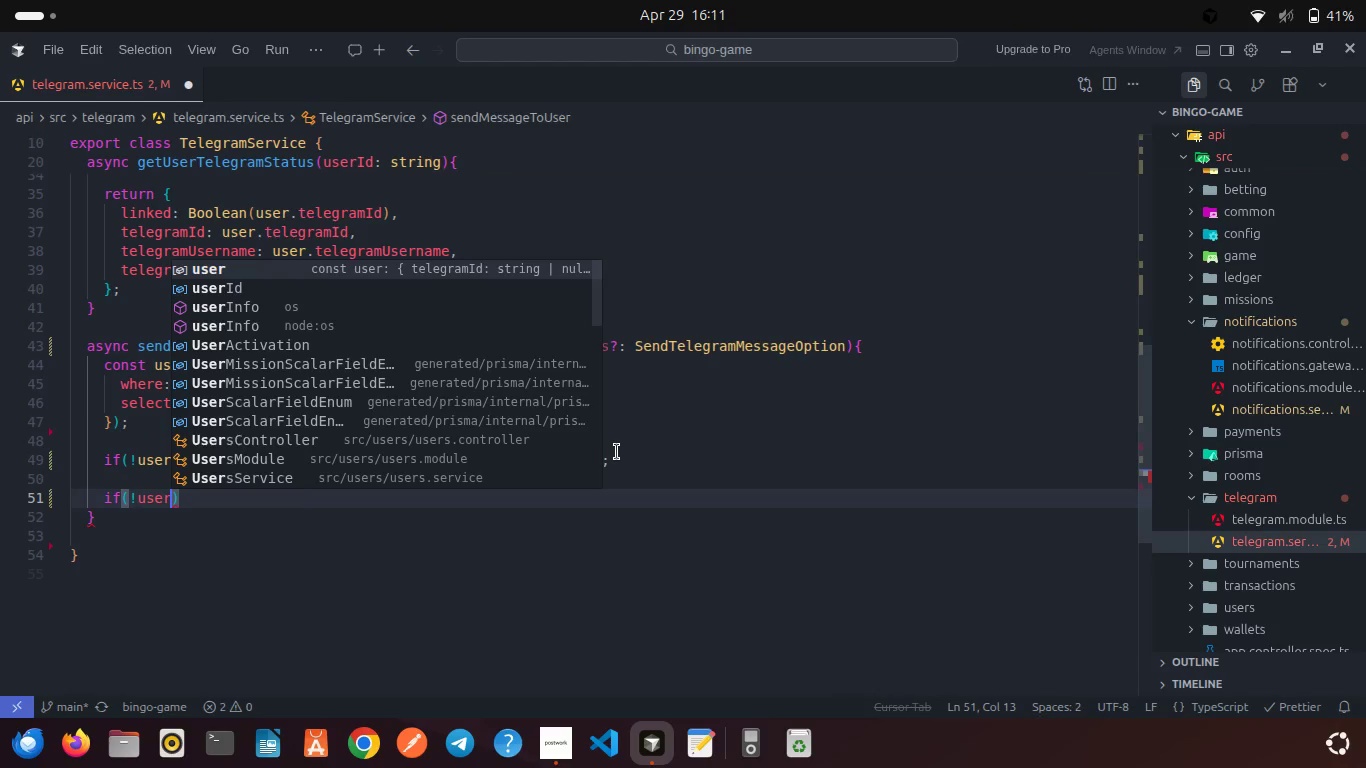 
key(Enter)
 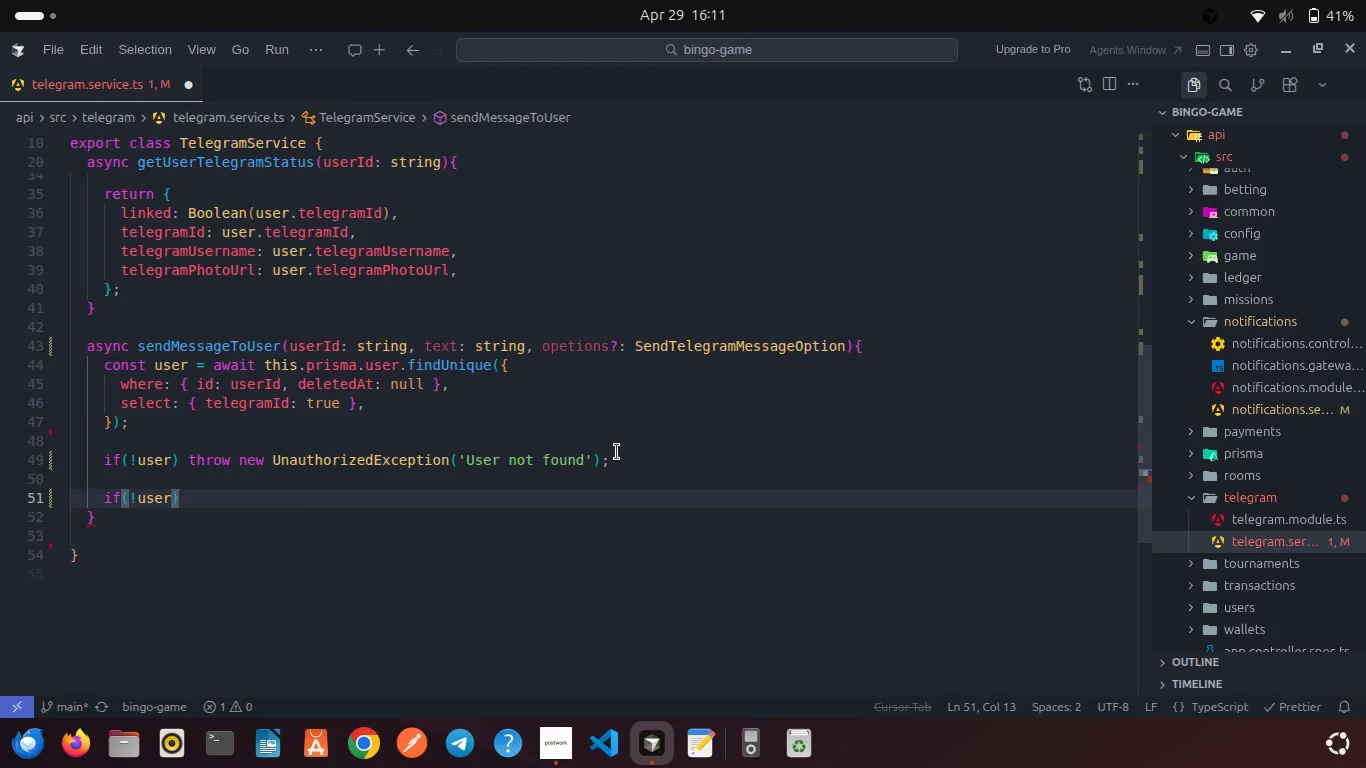 
type(.te)
 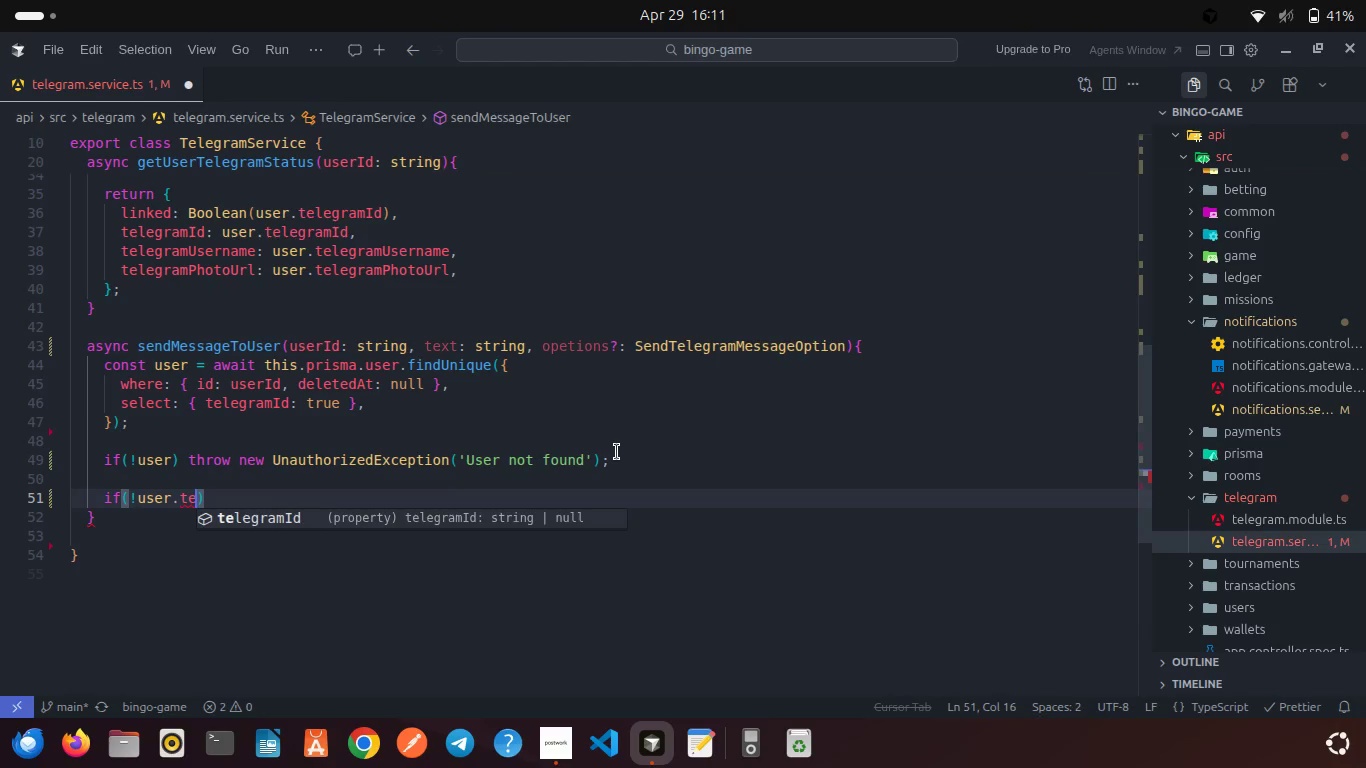 
key(Enter)
 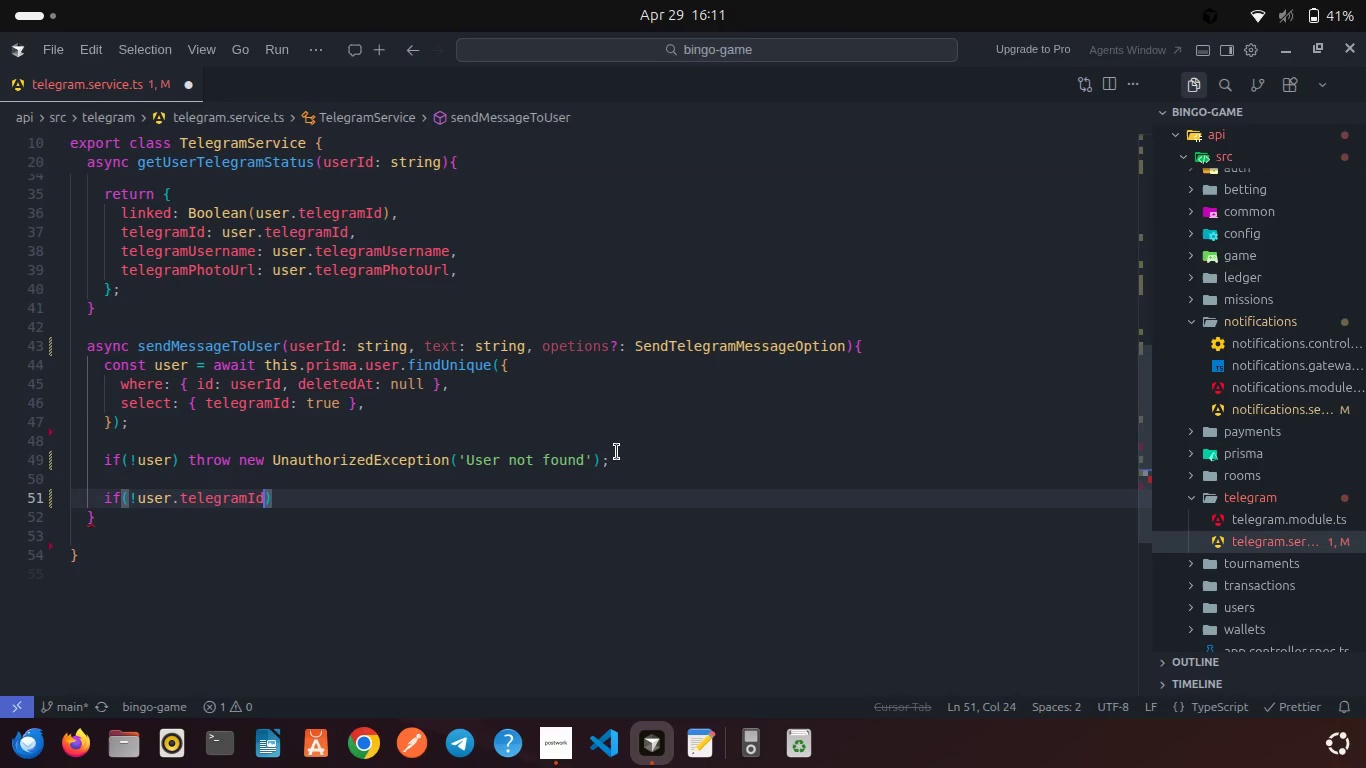 
key(ArrowRight)
 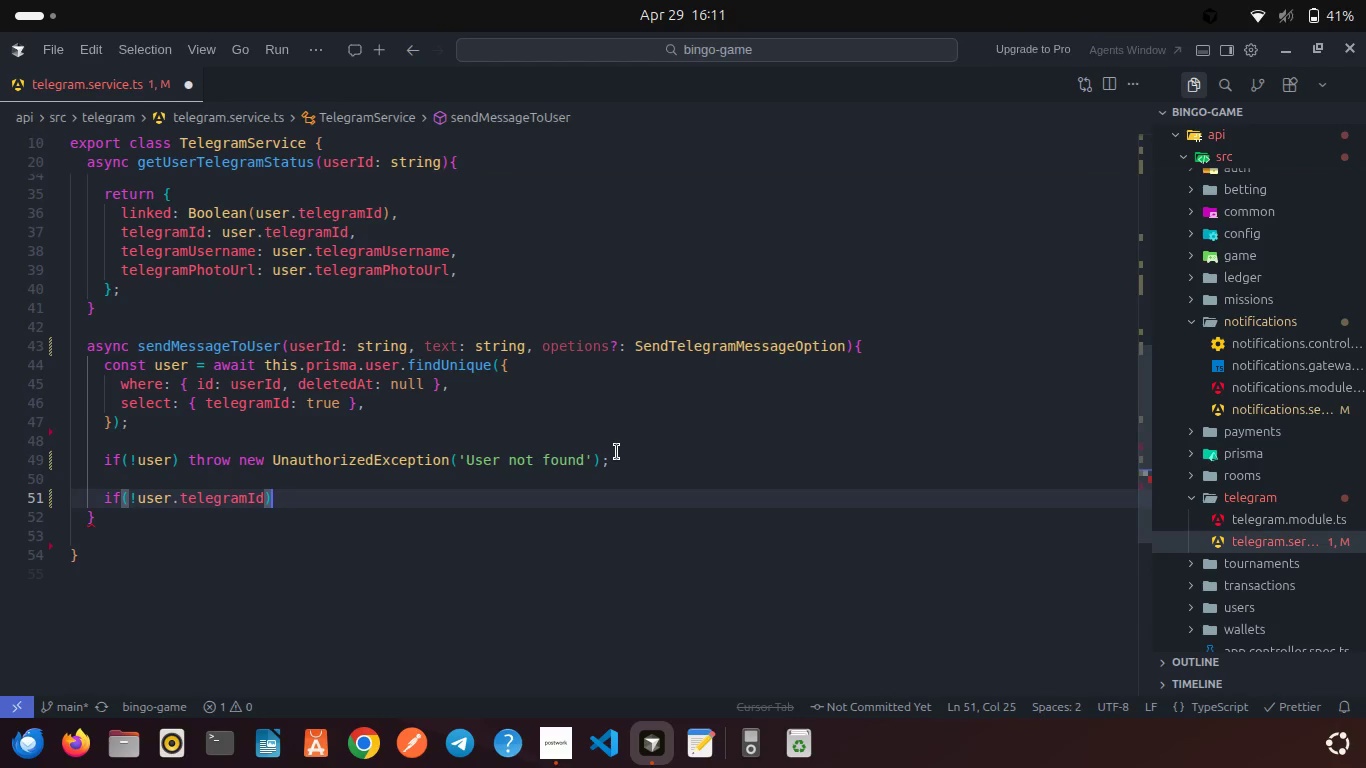 
key(Space)
 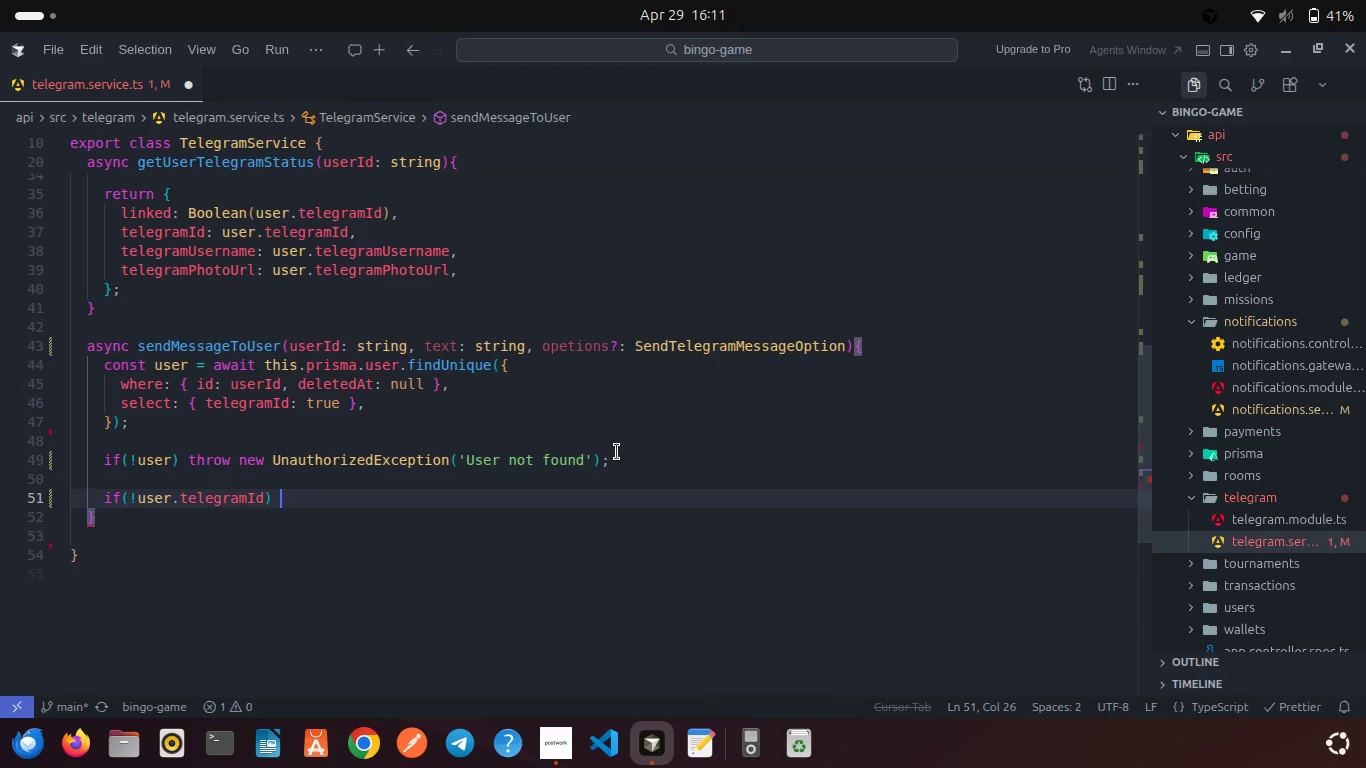 
key(Shift+ShiftRight)
 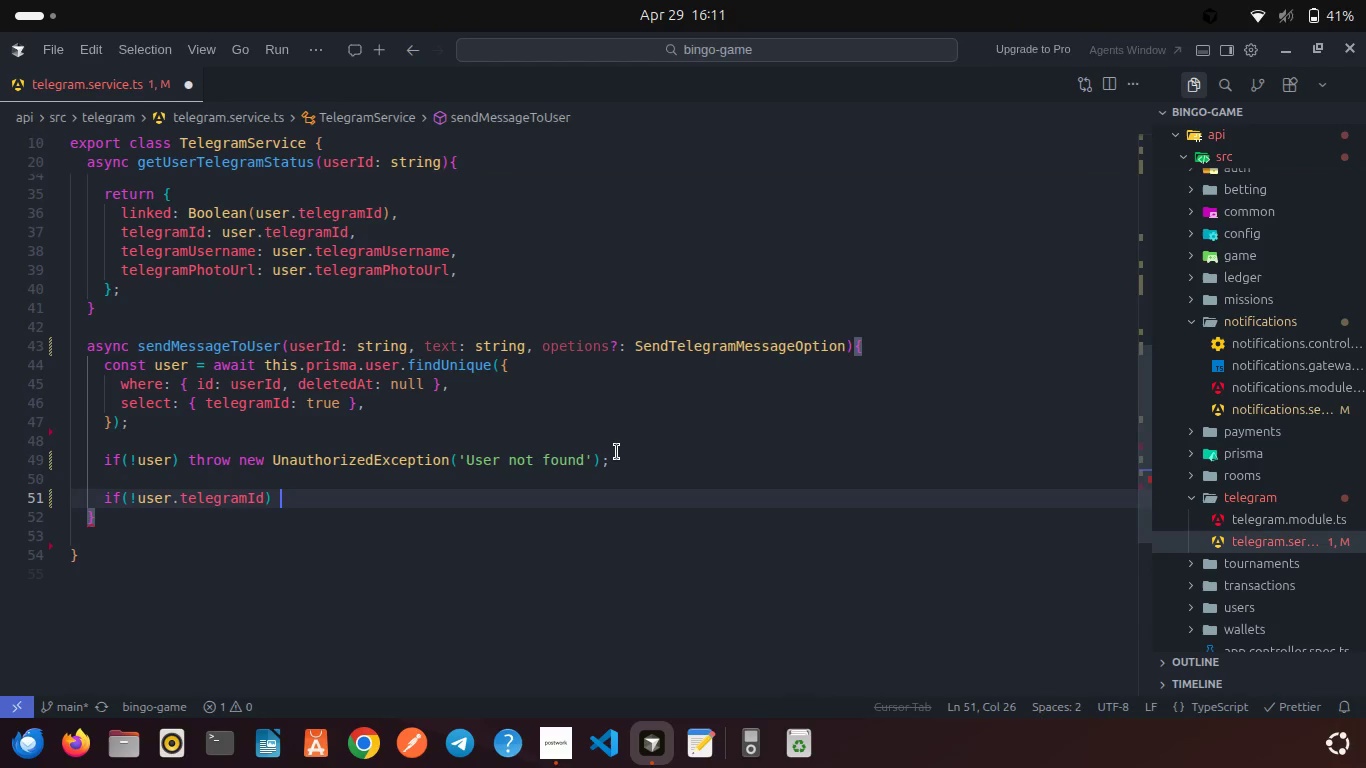 
key(Shift+BracketLeft)
 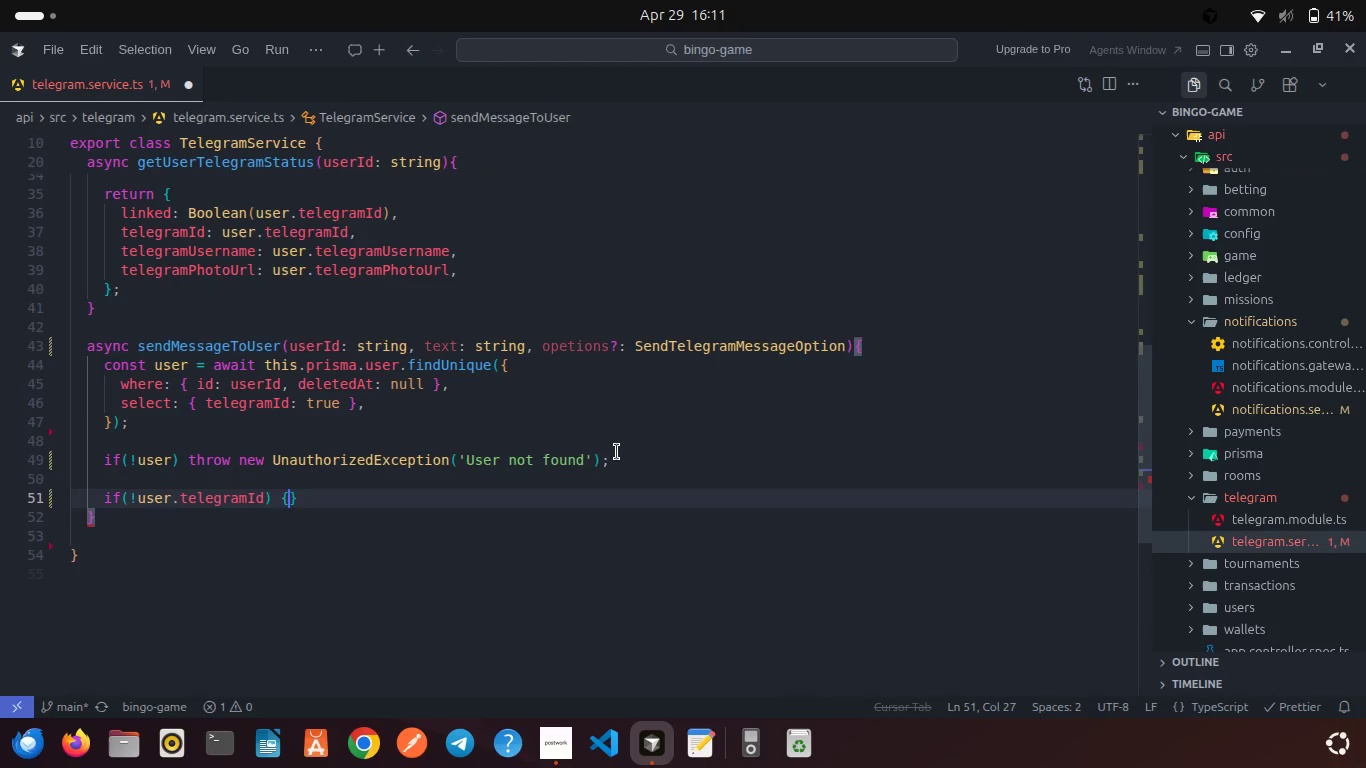 
key(Enter)
 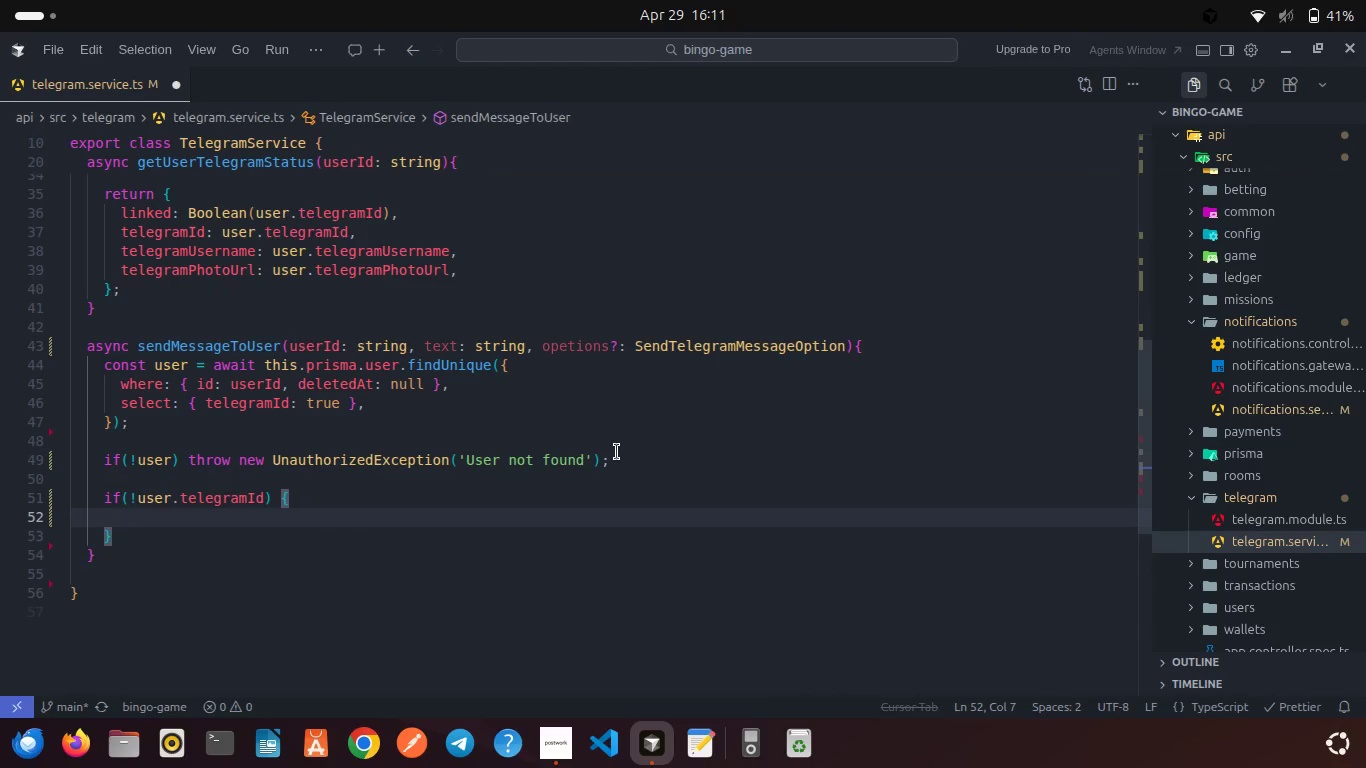 
type(thr)
 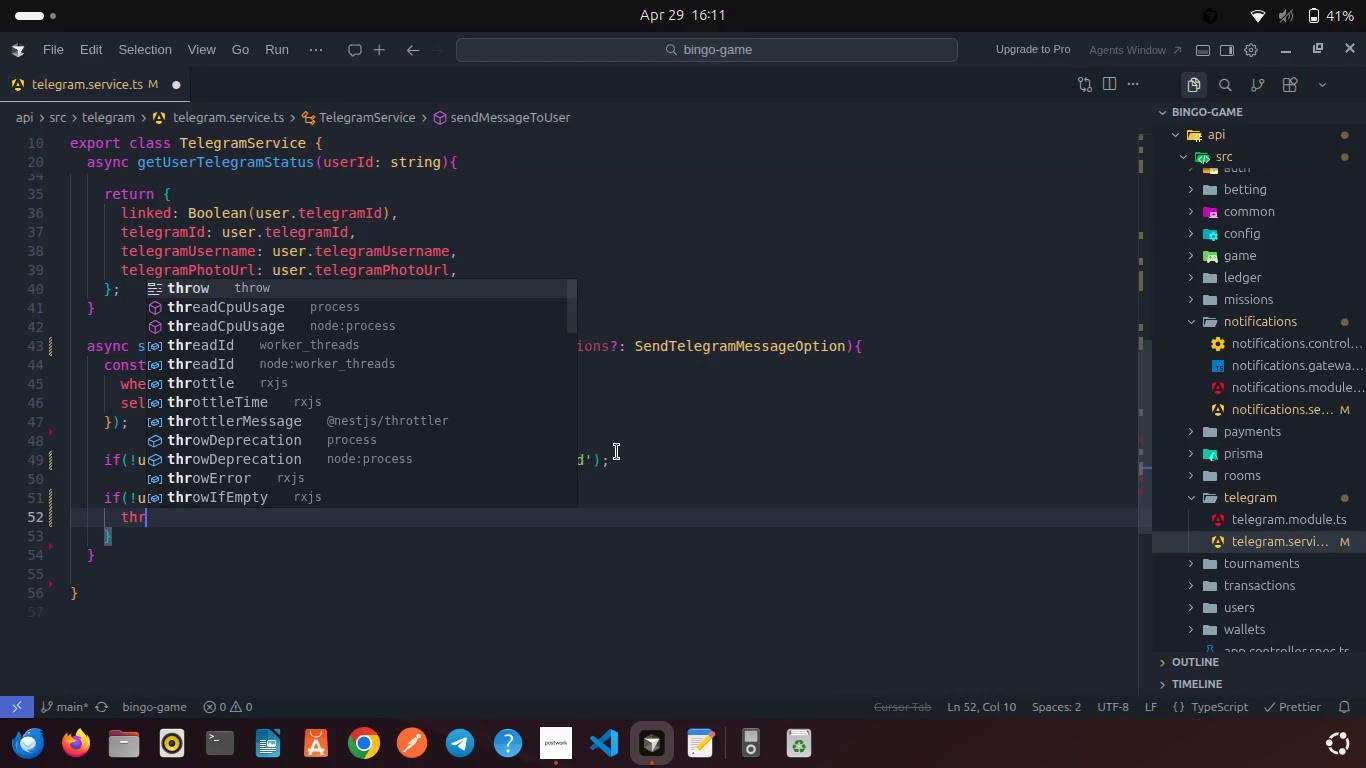 
key(Enter)
 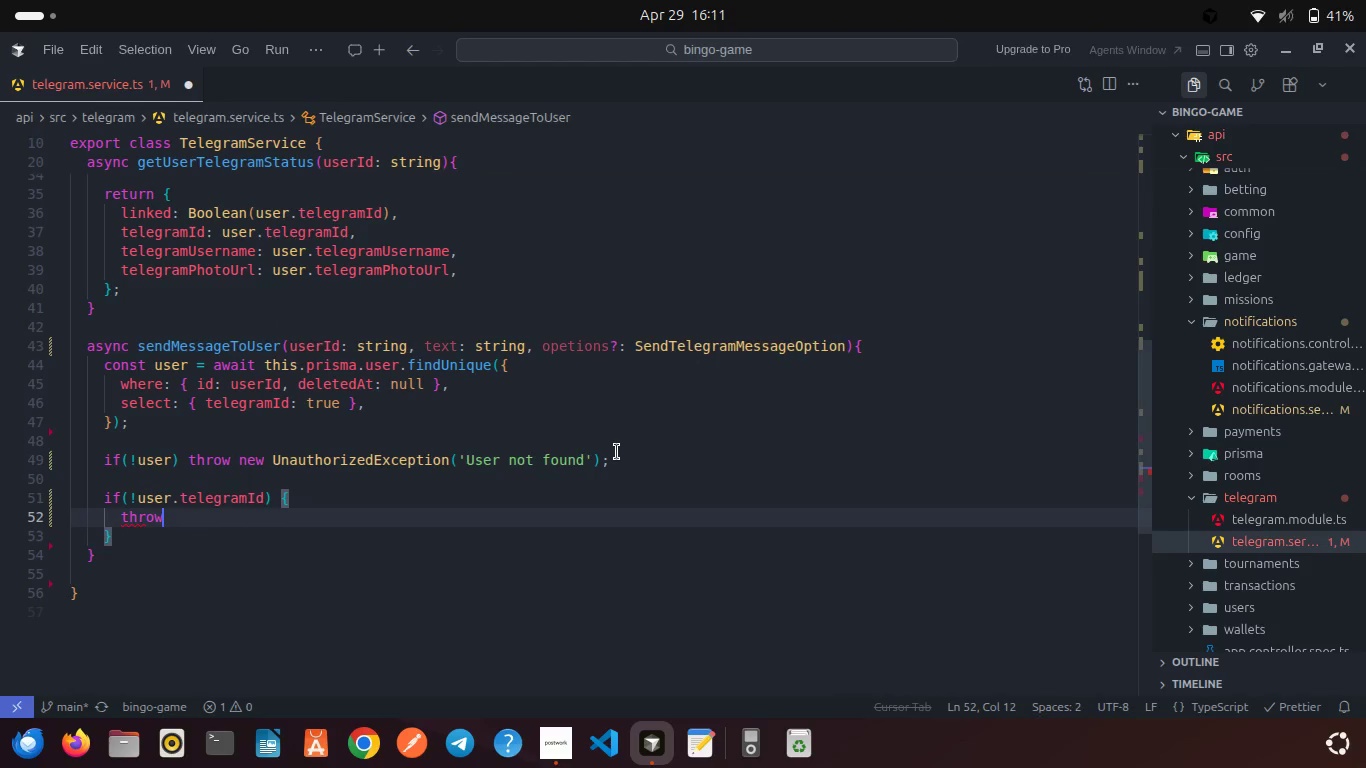 
type( new BadRe)
 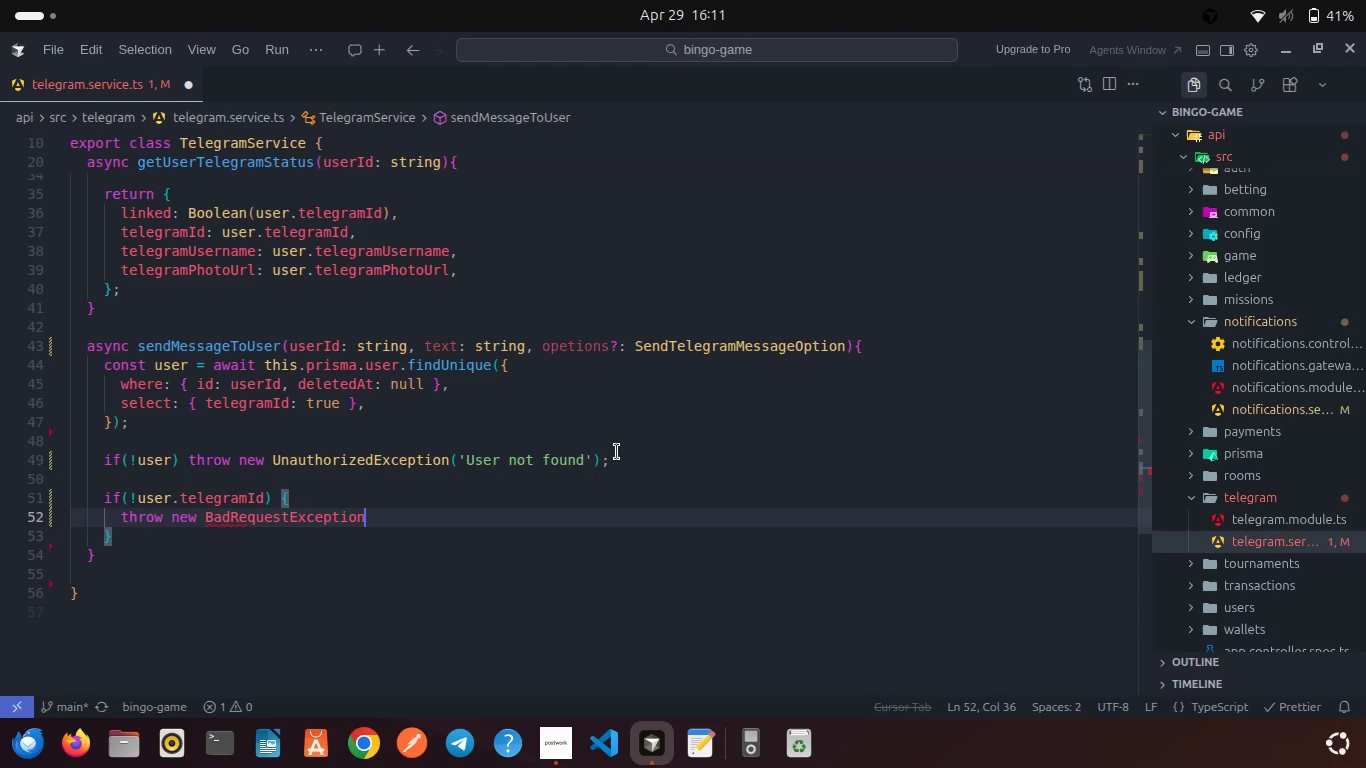 
 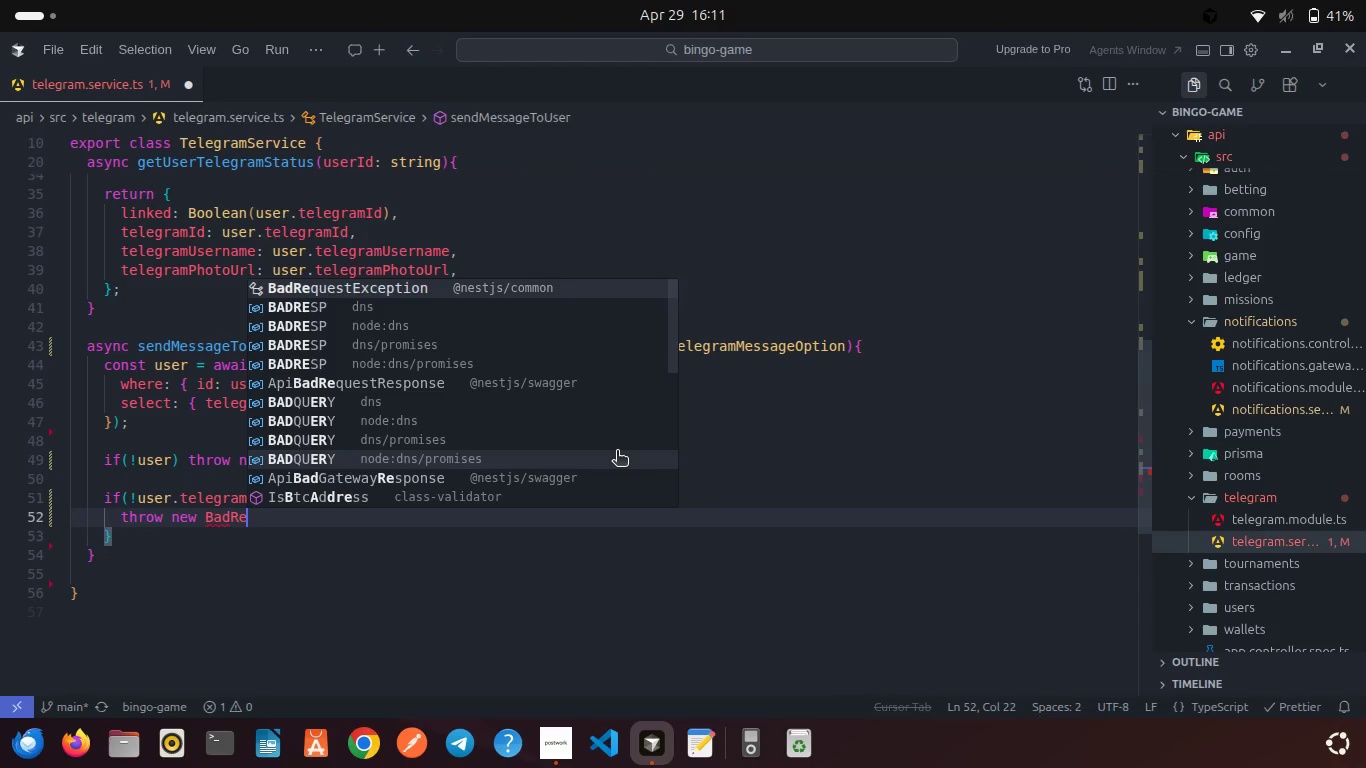 
key(Enter)
 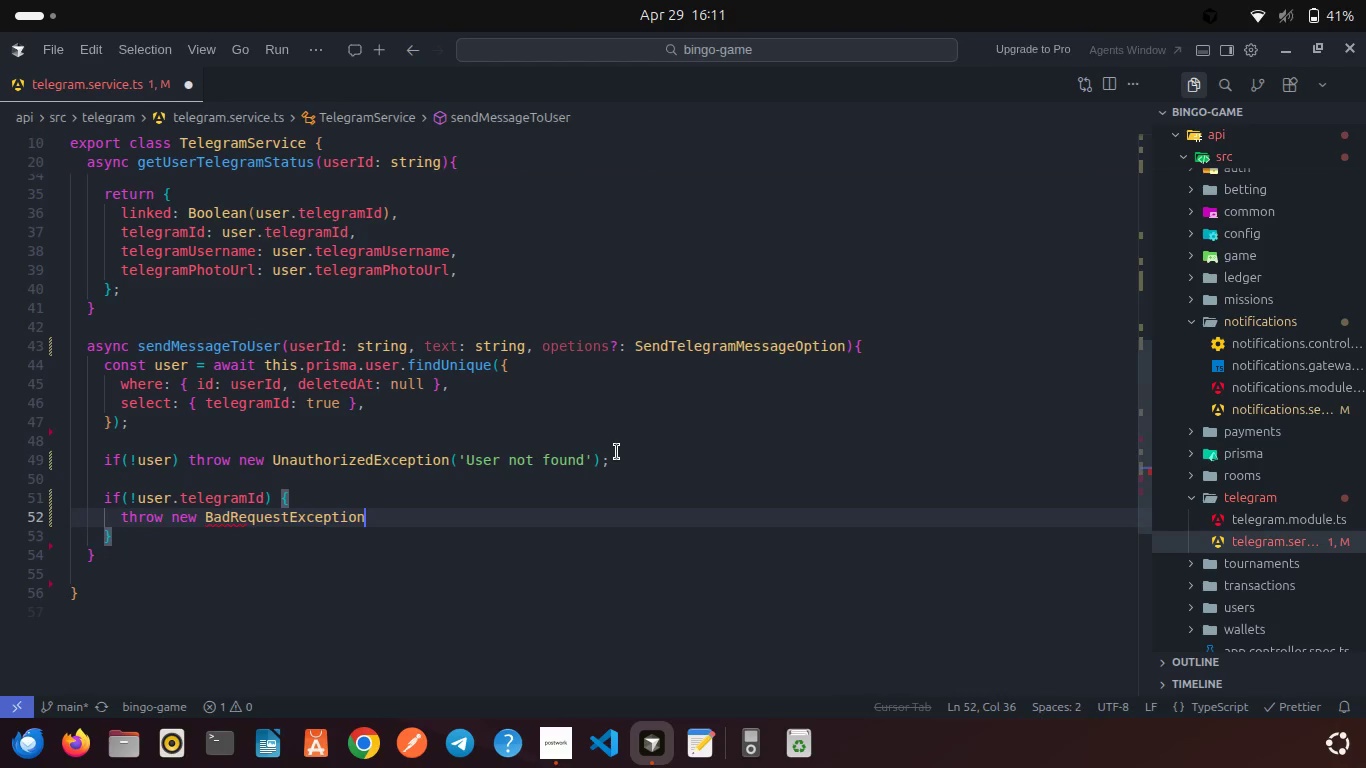 
type(('Telegram is not lik)
key(Backspace)
type(nked for this user)
 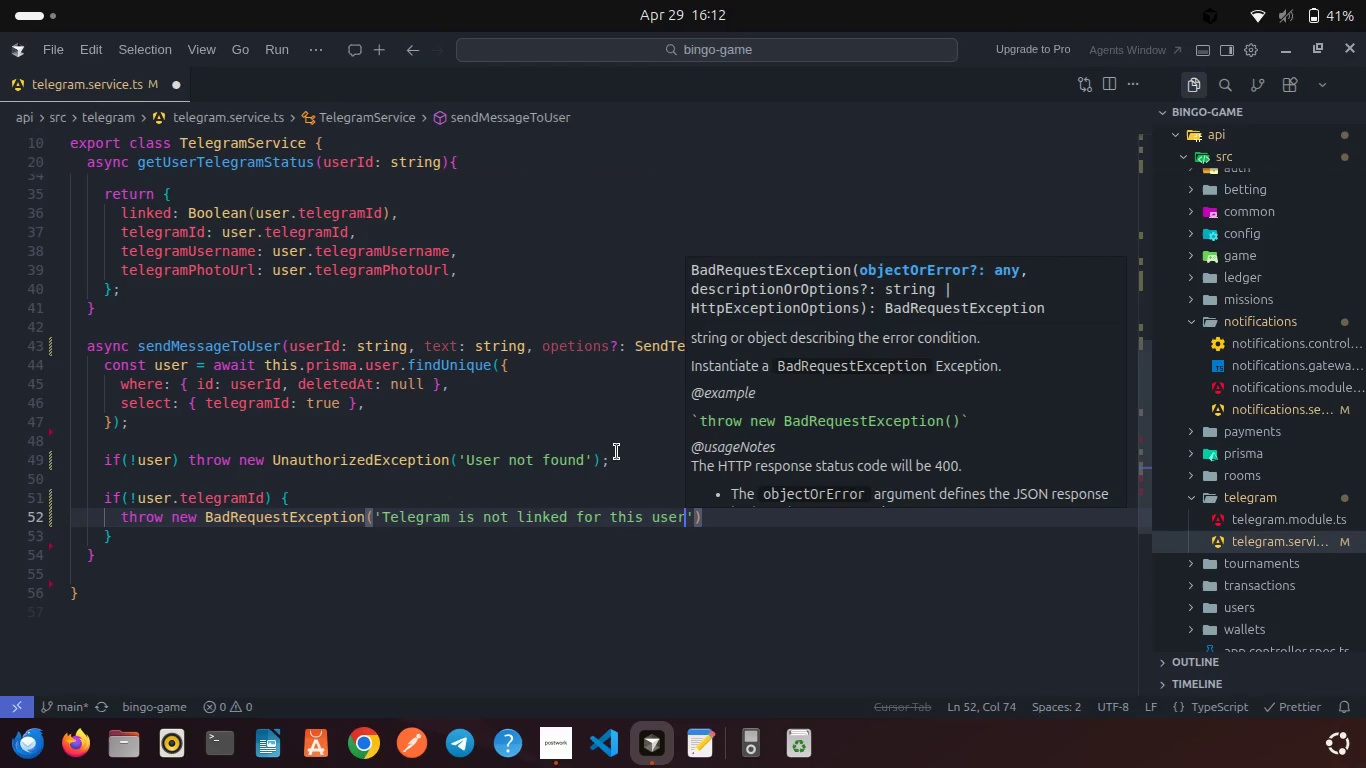 
key(ArrowRight)
 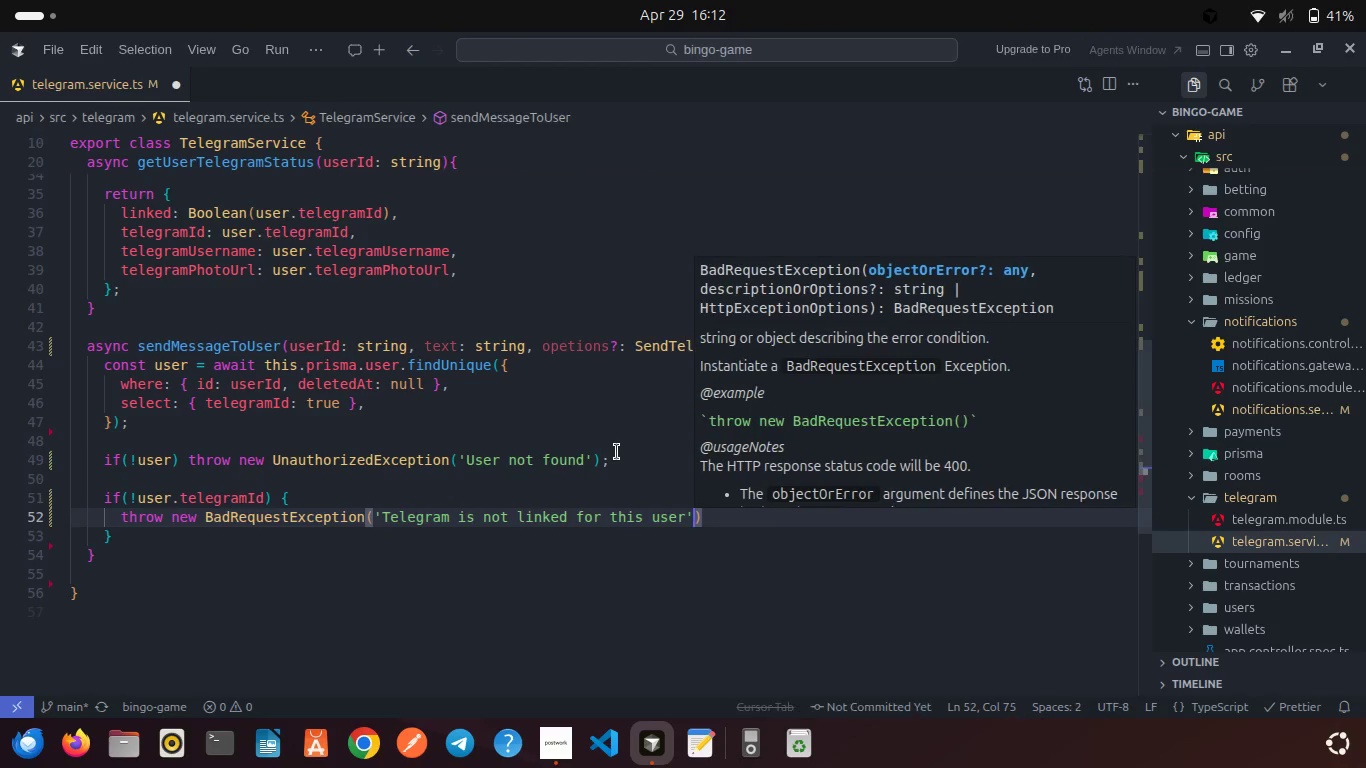 
key(ArrowRight)
 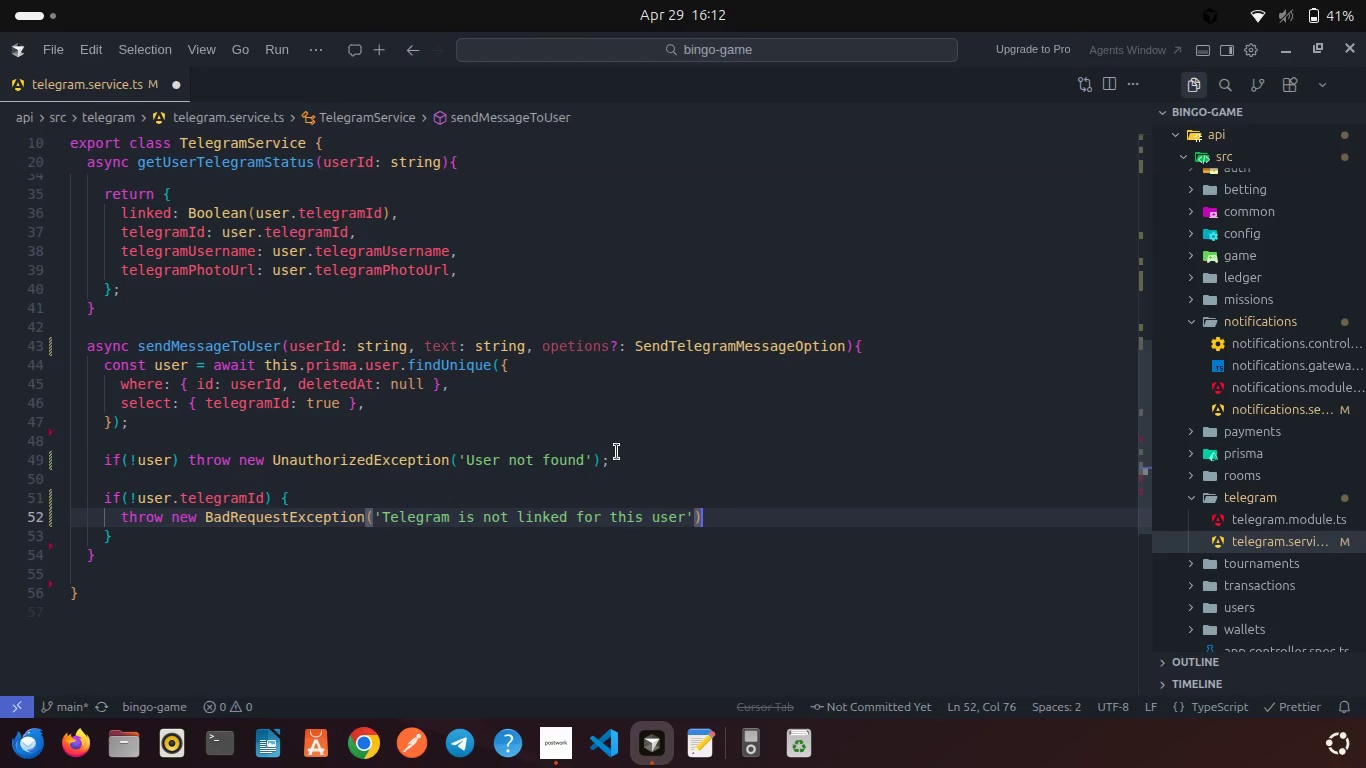 
key(Semicolon)
 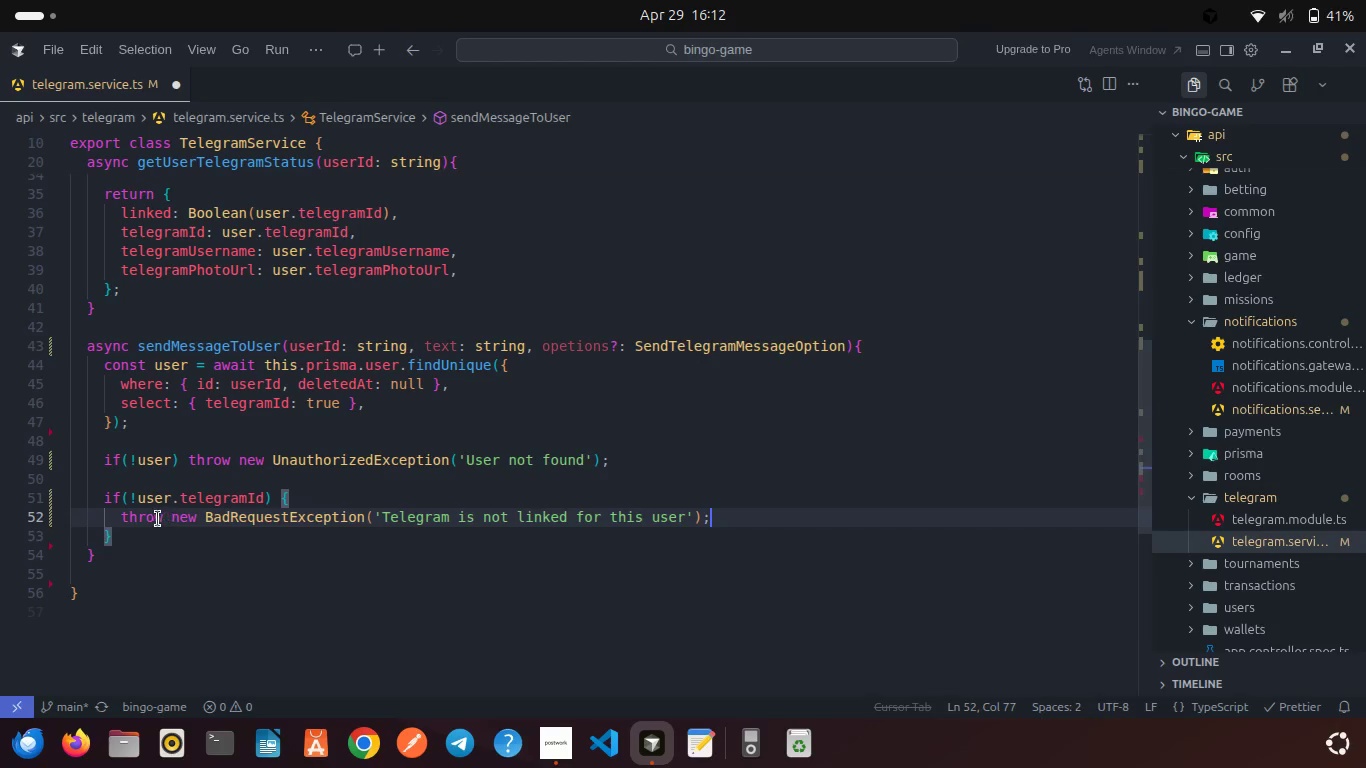 
left_click([146, 536])
 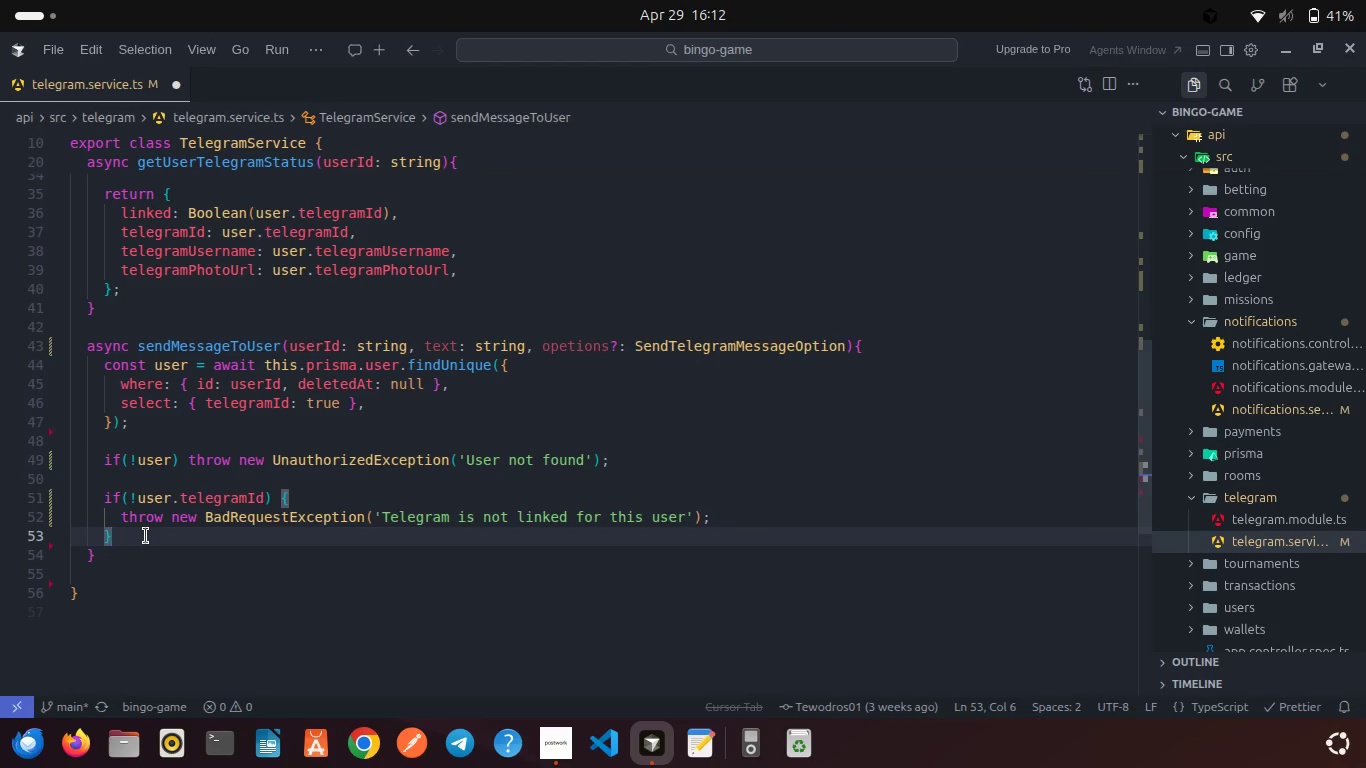 
key(Enter)
 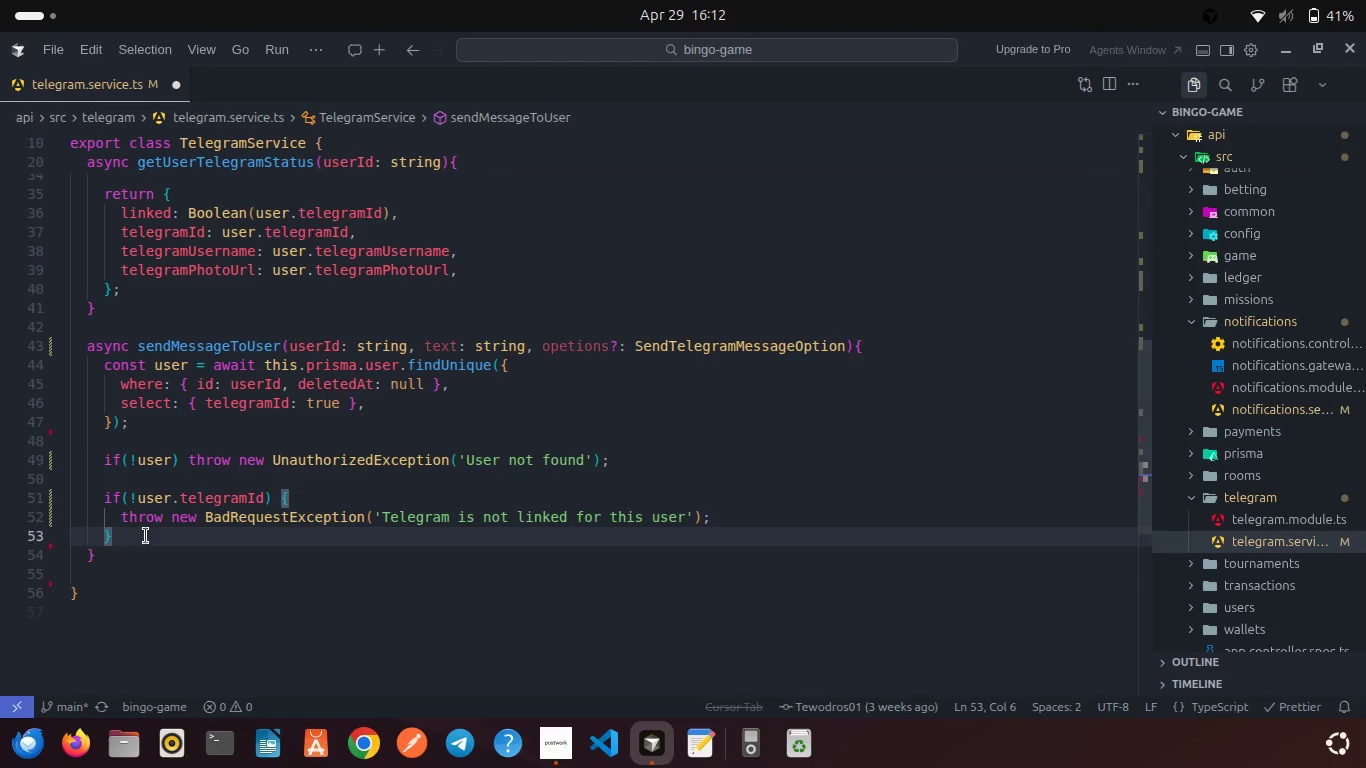 
key(Enter)
 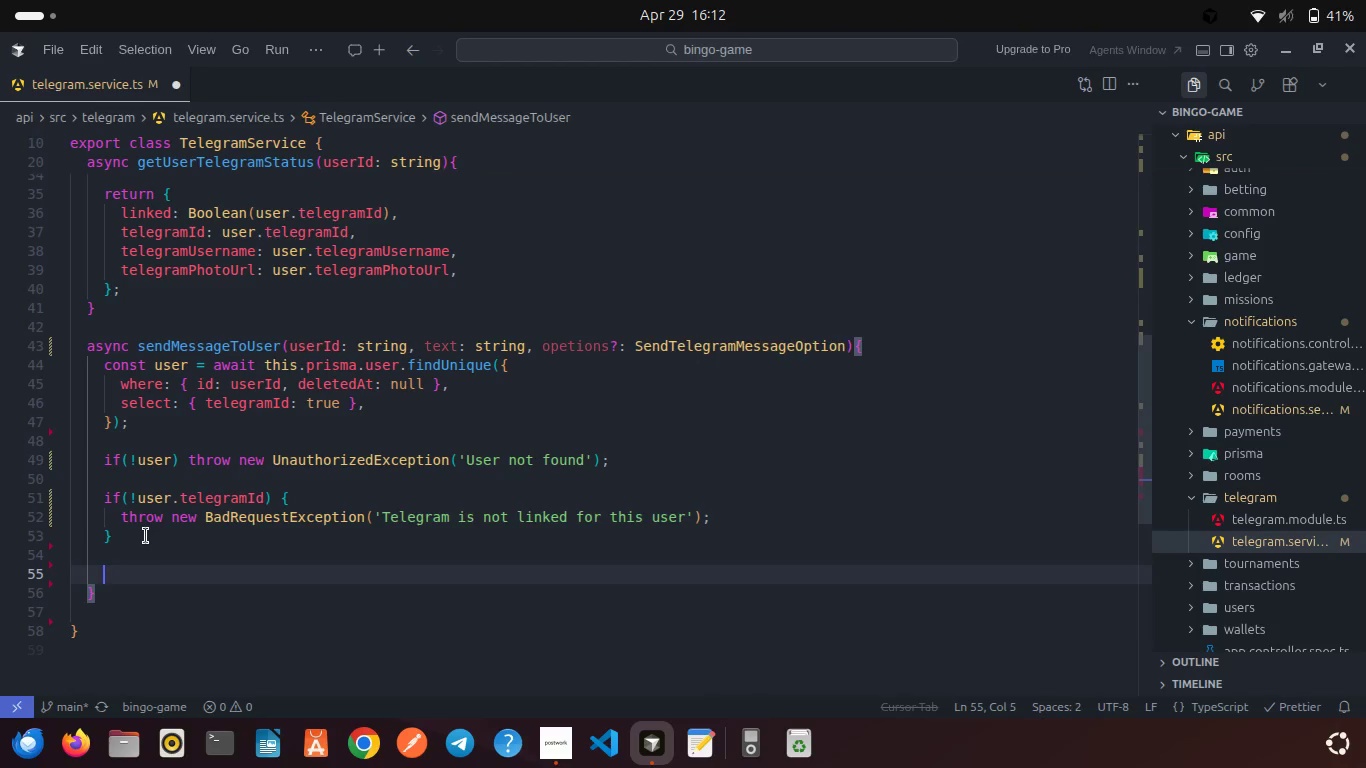 
type(retur)
 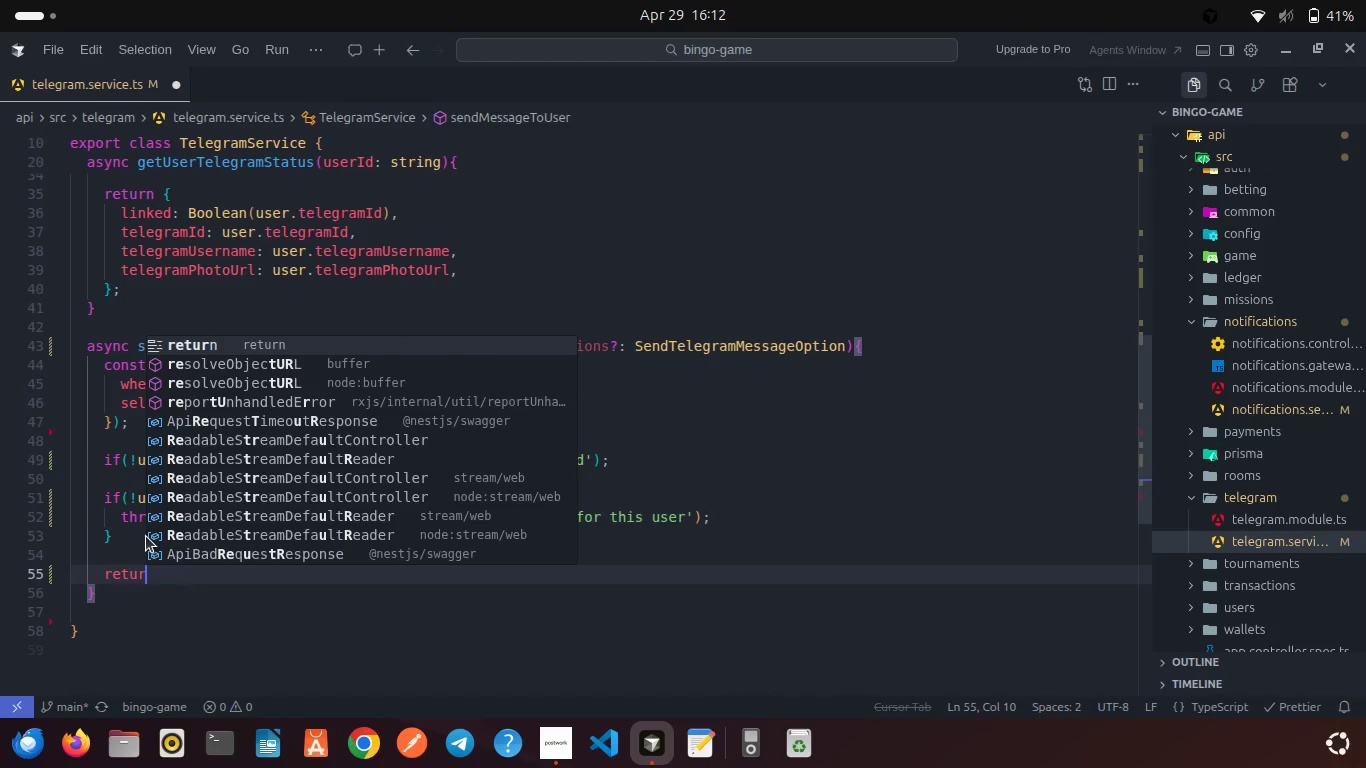 
key(Enter)
 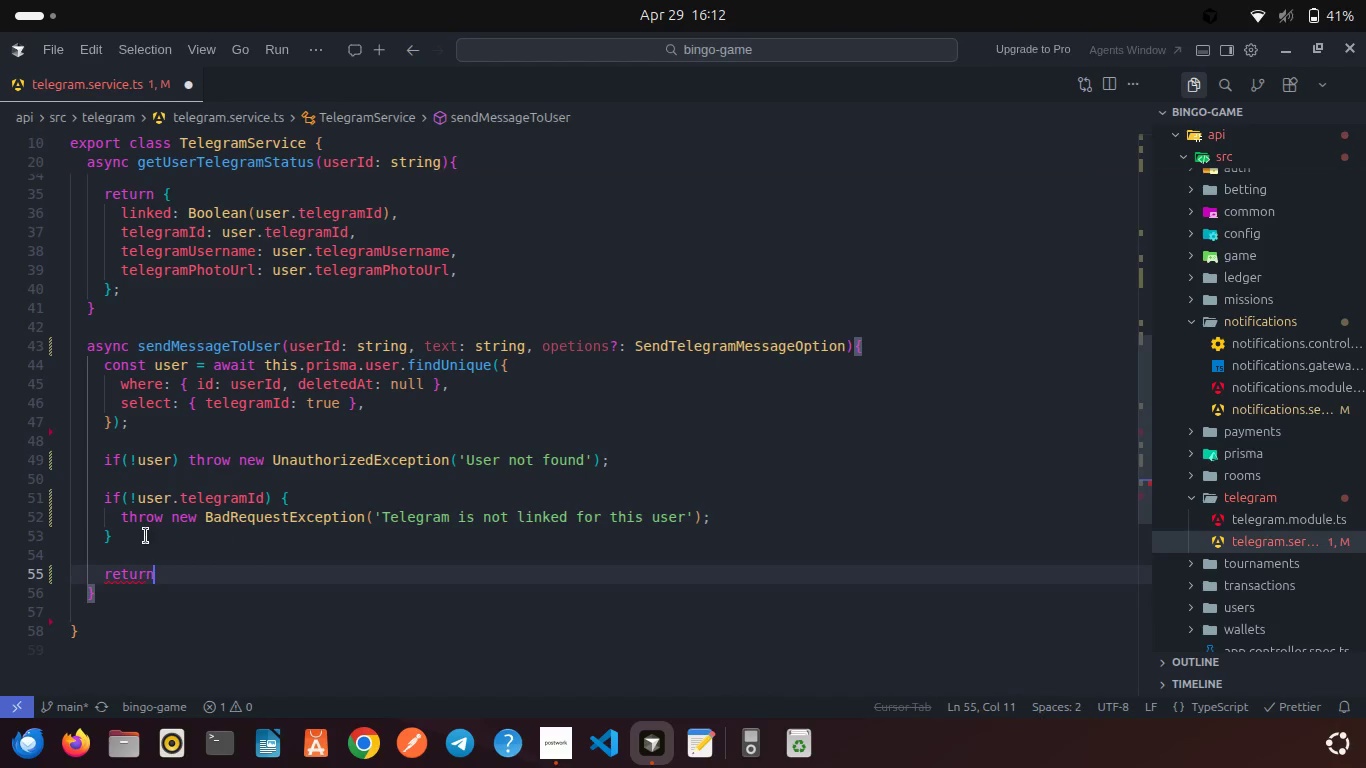 
type( this.sen)
 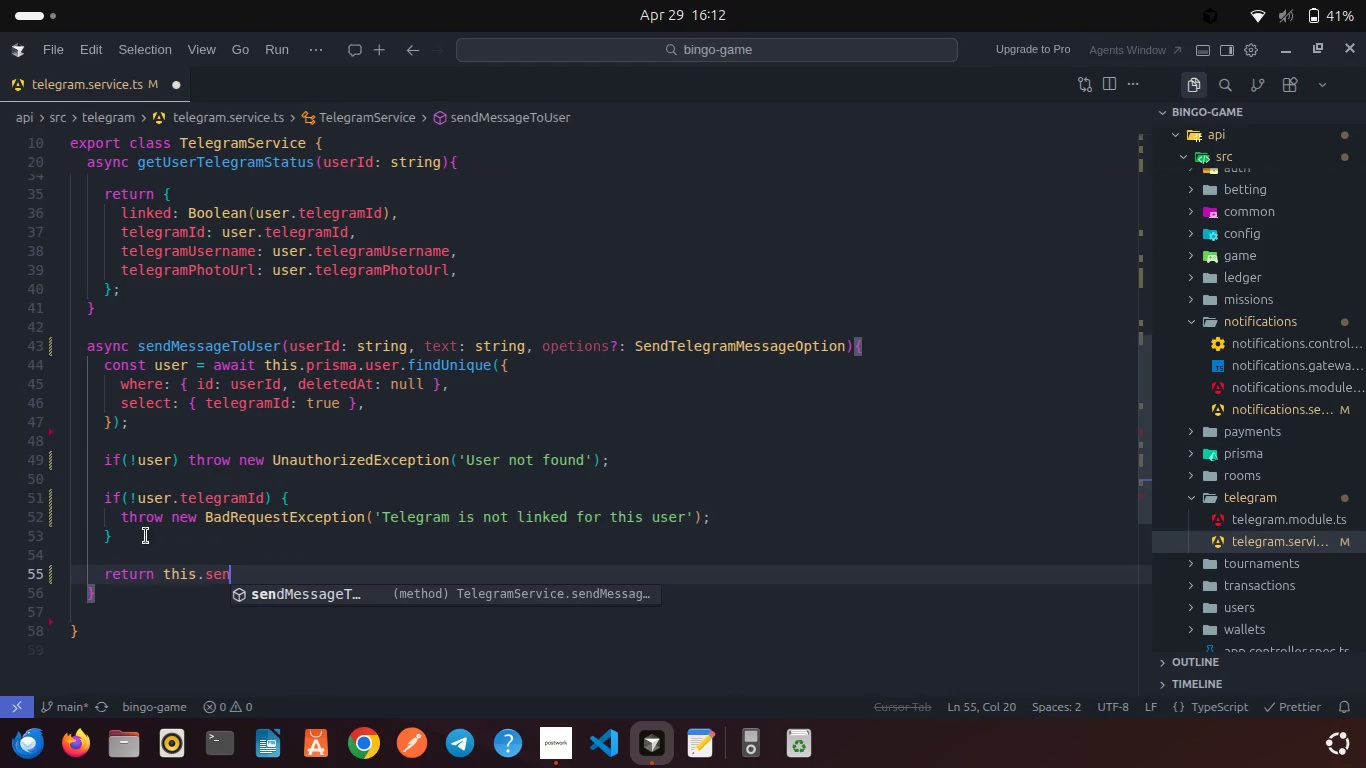 
key(Enter)
 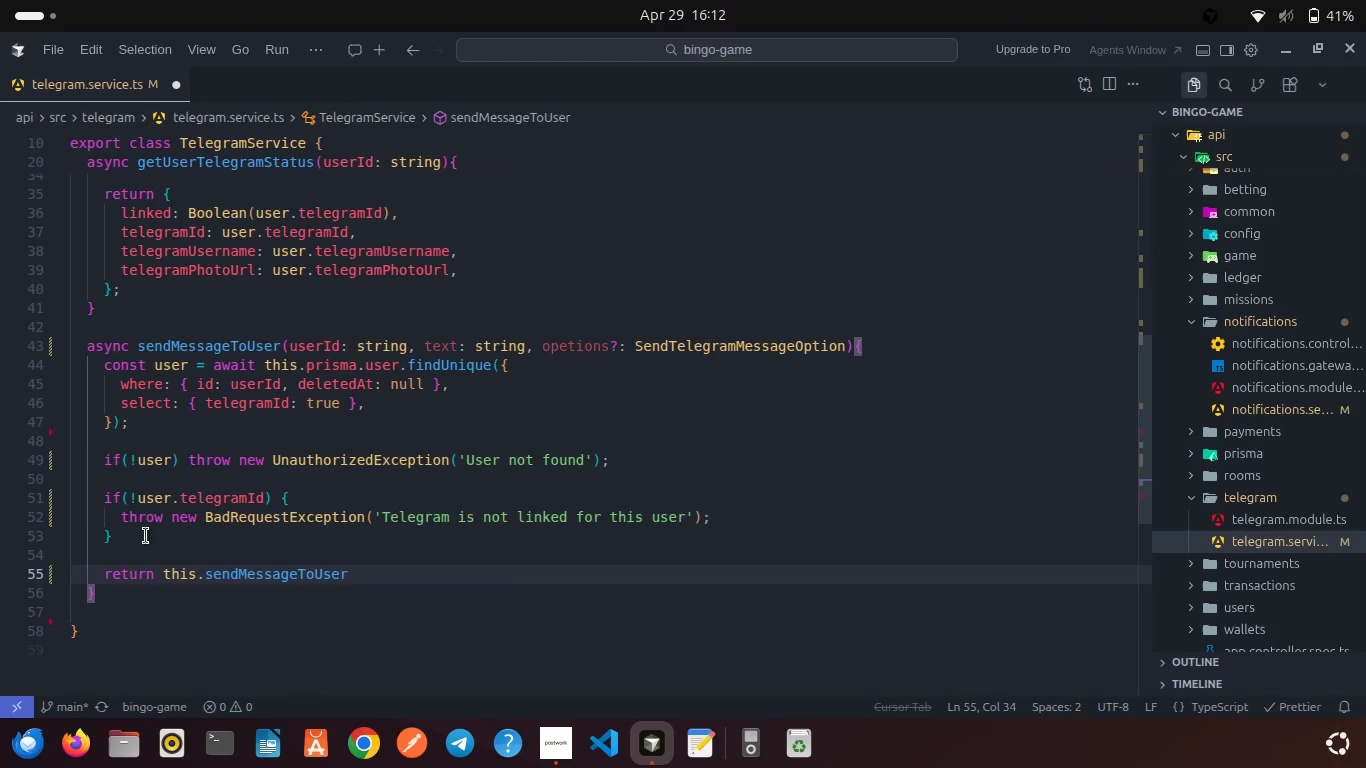 
key(Backspace)
 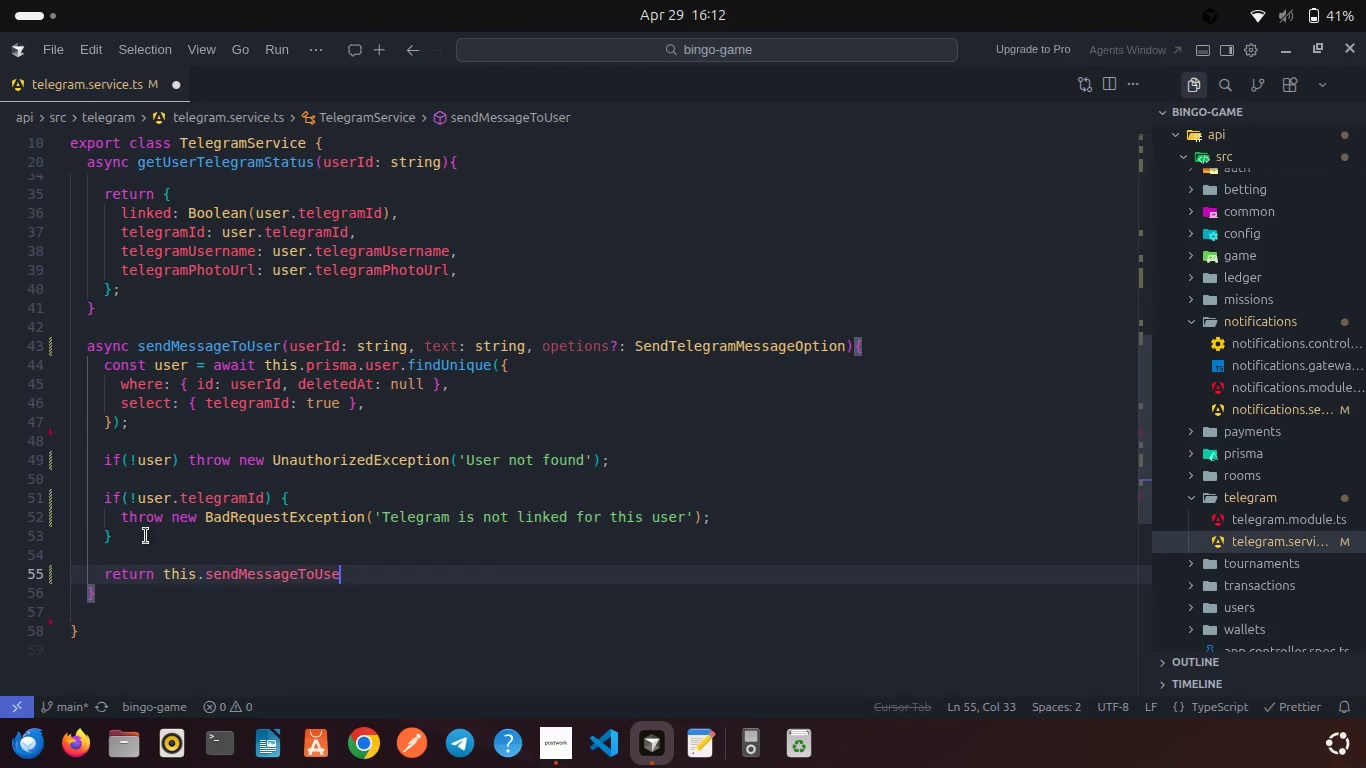 
key(Backspace)
 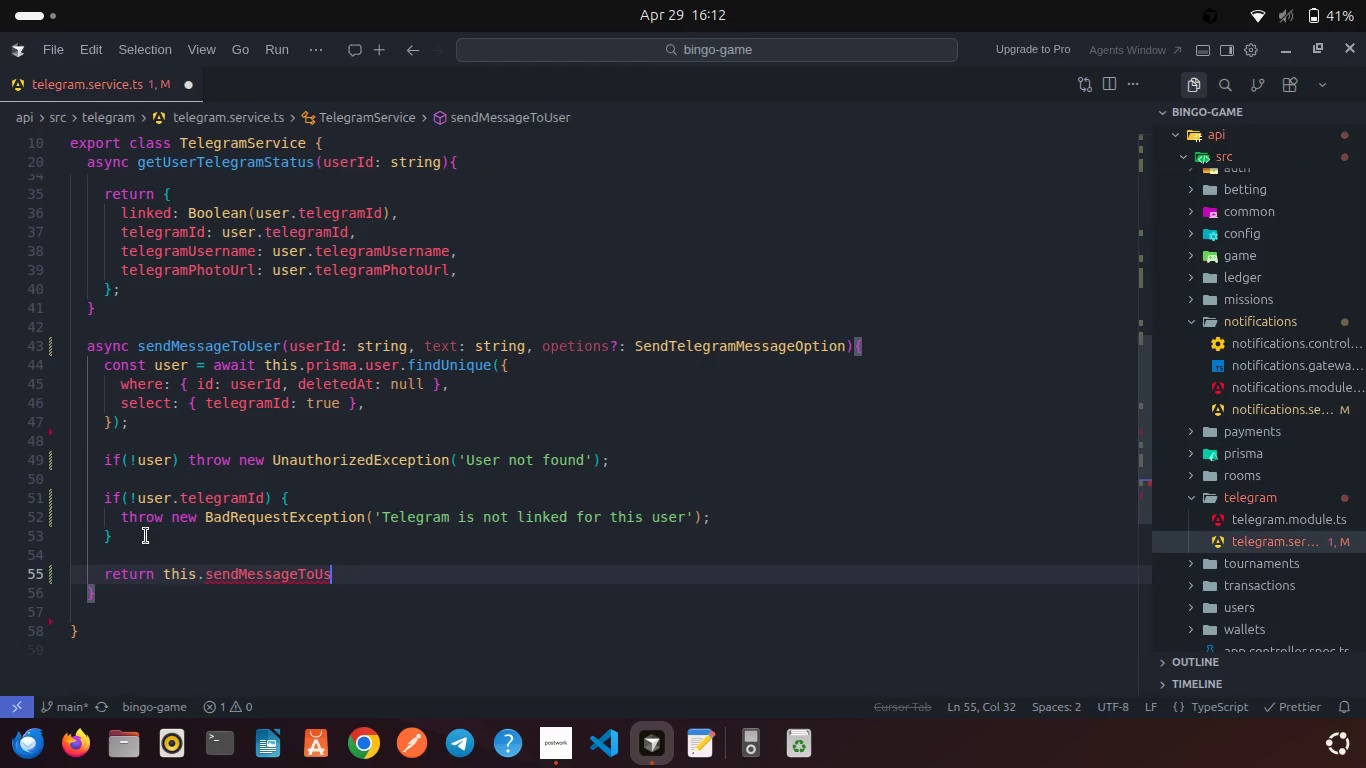 
hold_key(key=Backspace, duration=0.53)
 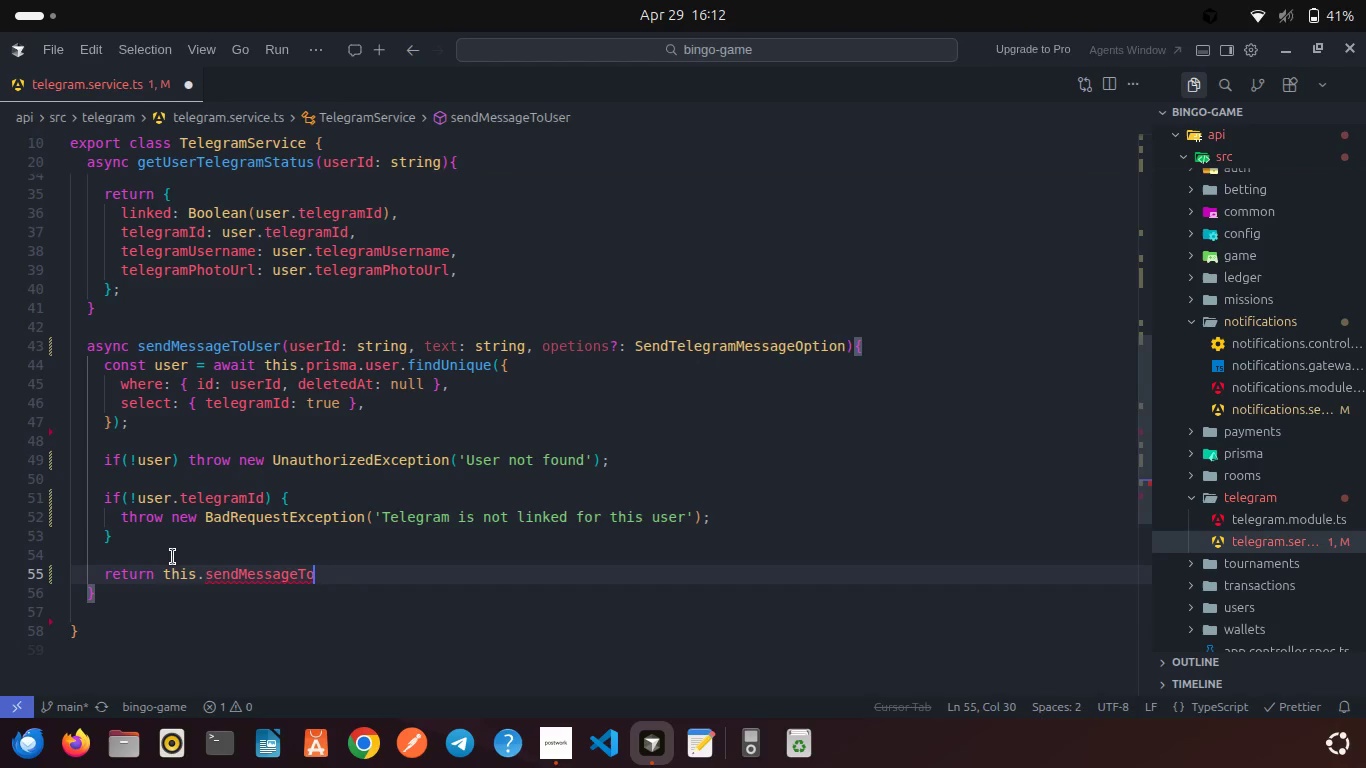 
double_click([174, 563])
 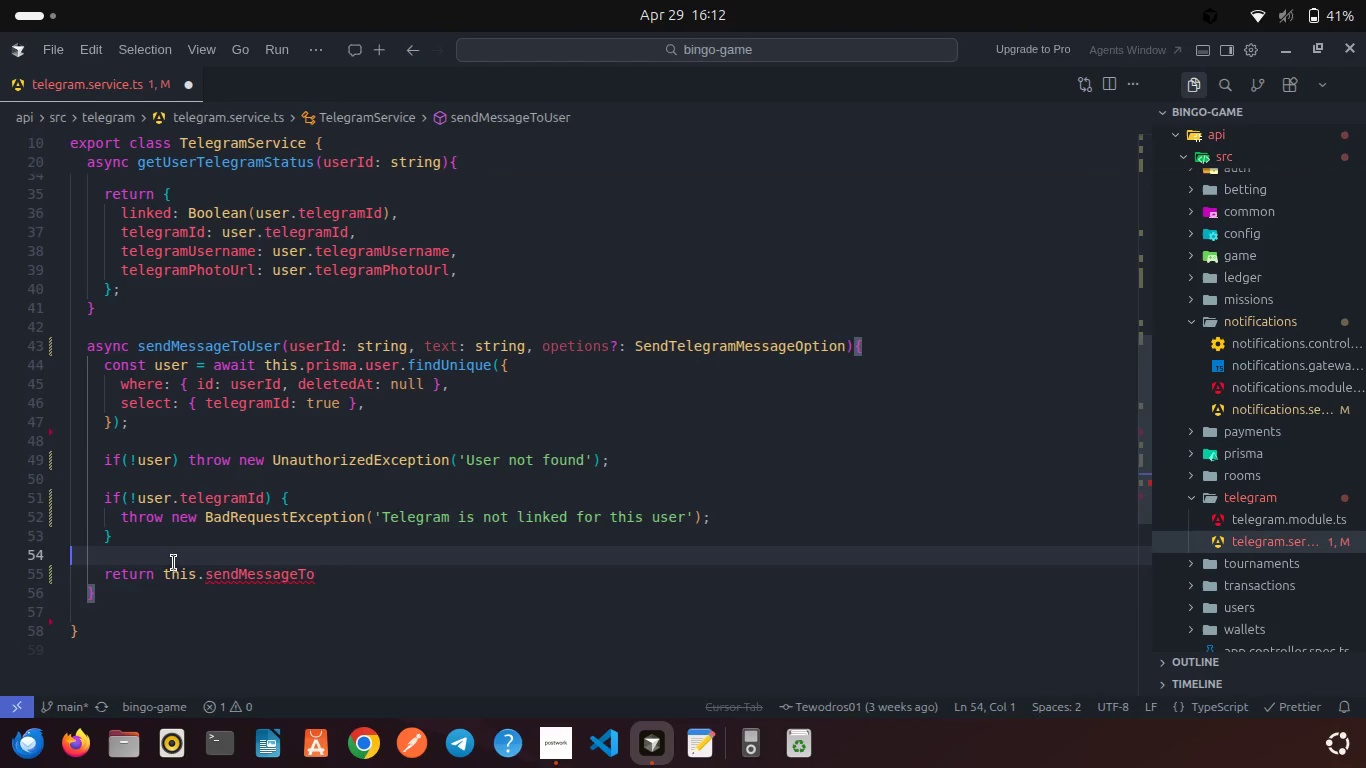 
triple_click([174, 563])
 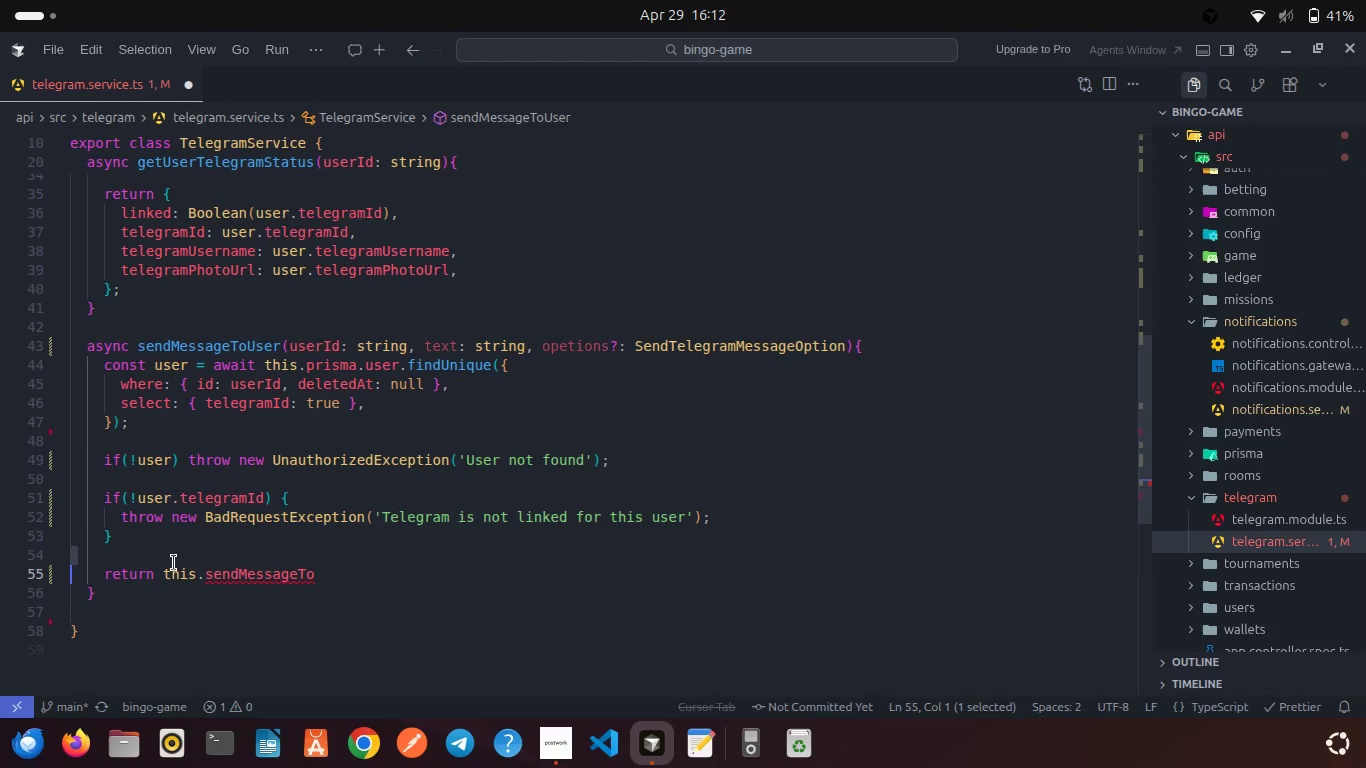 
left_click([174, 563])
 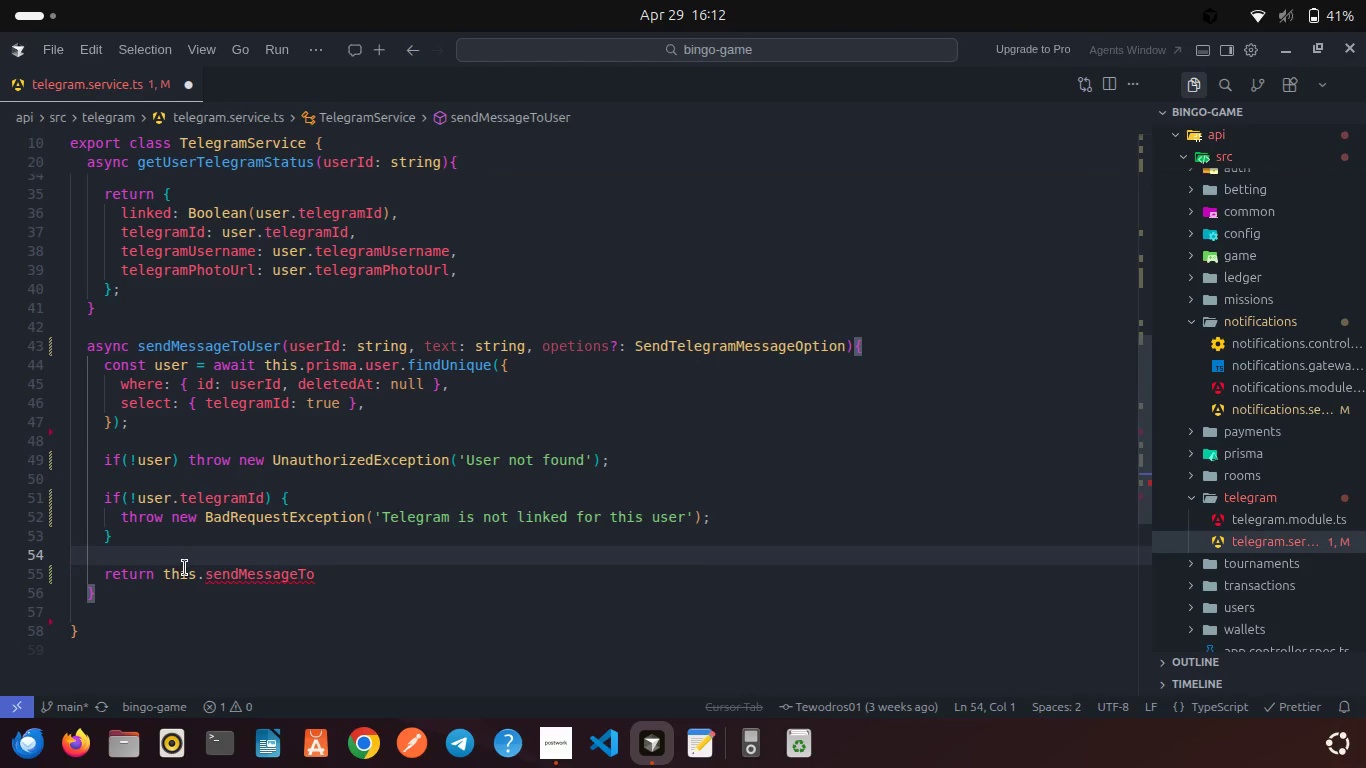 
double_click([185, 568])
 